 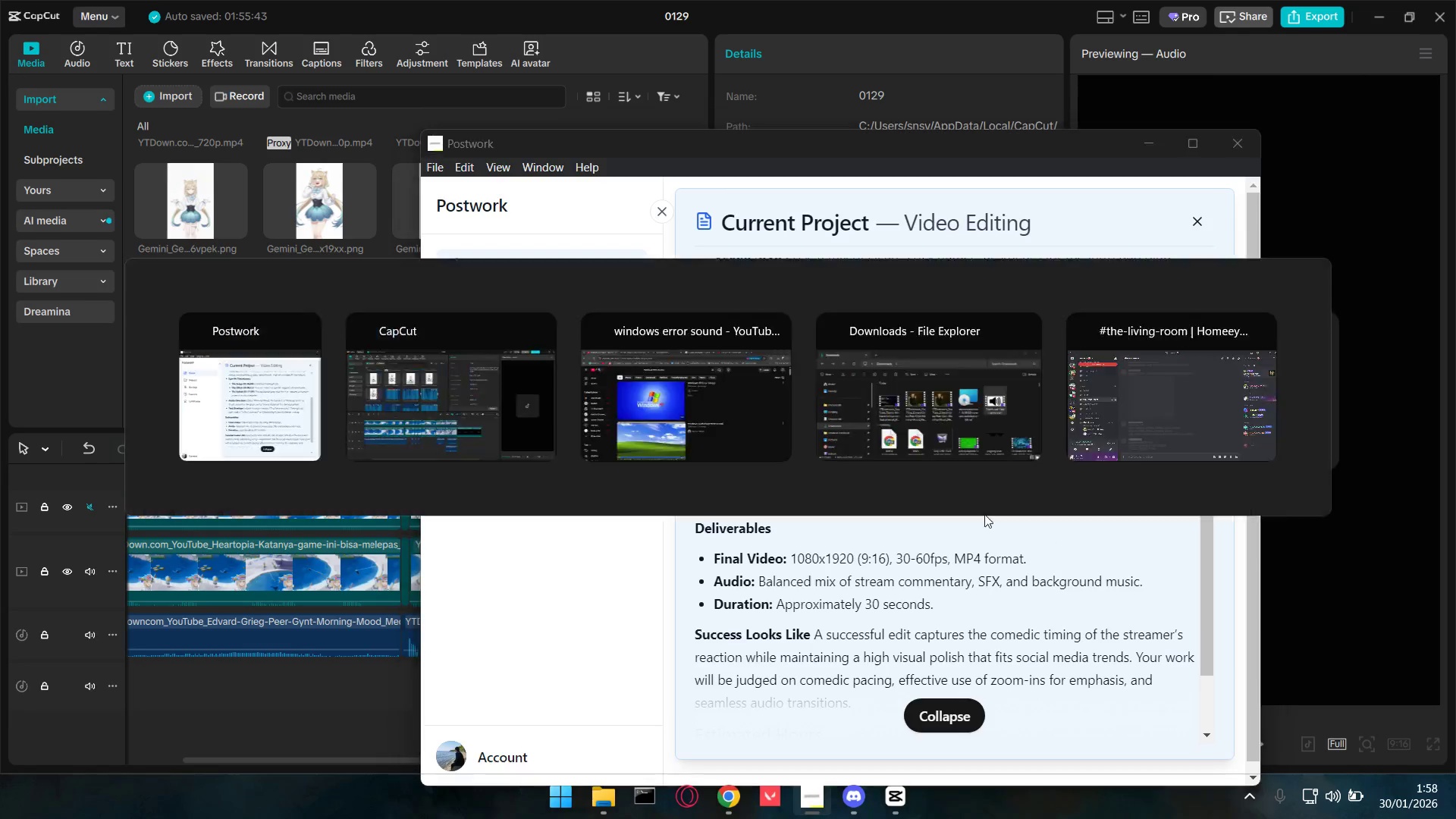 
key(Alt+Tab)
 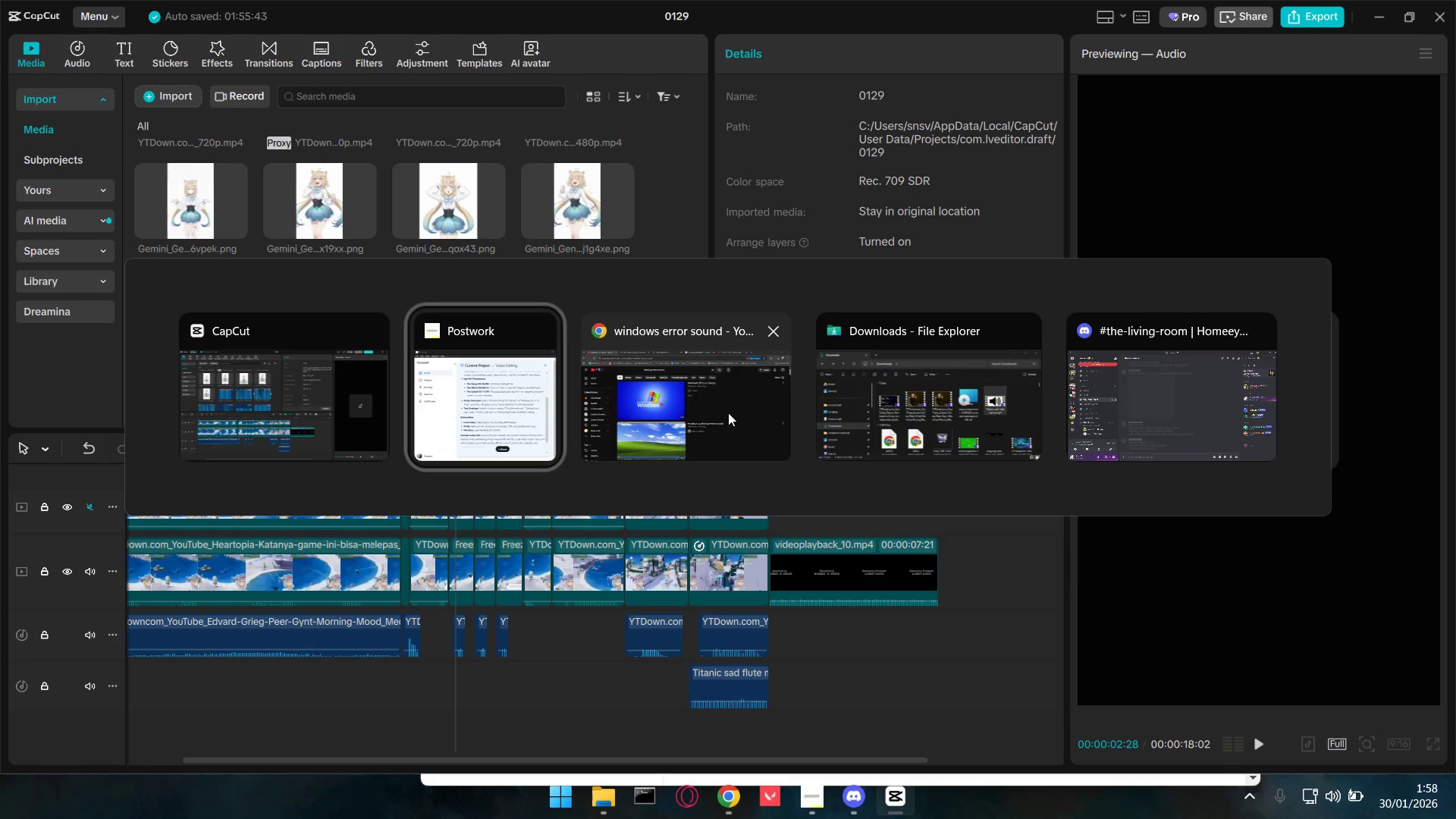 
key(Alt+Tab)
 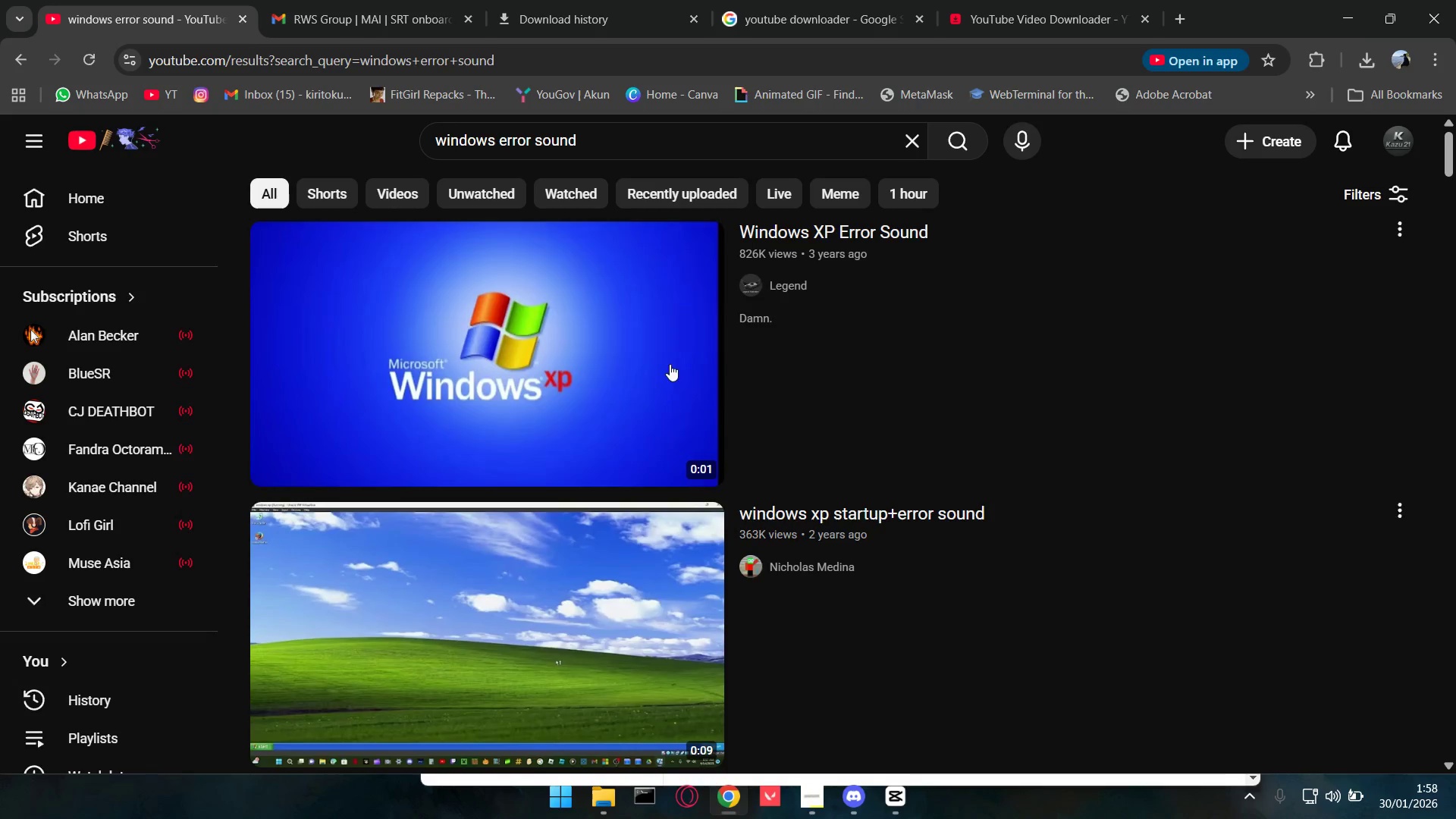 
left_click([554, 315])
 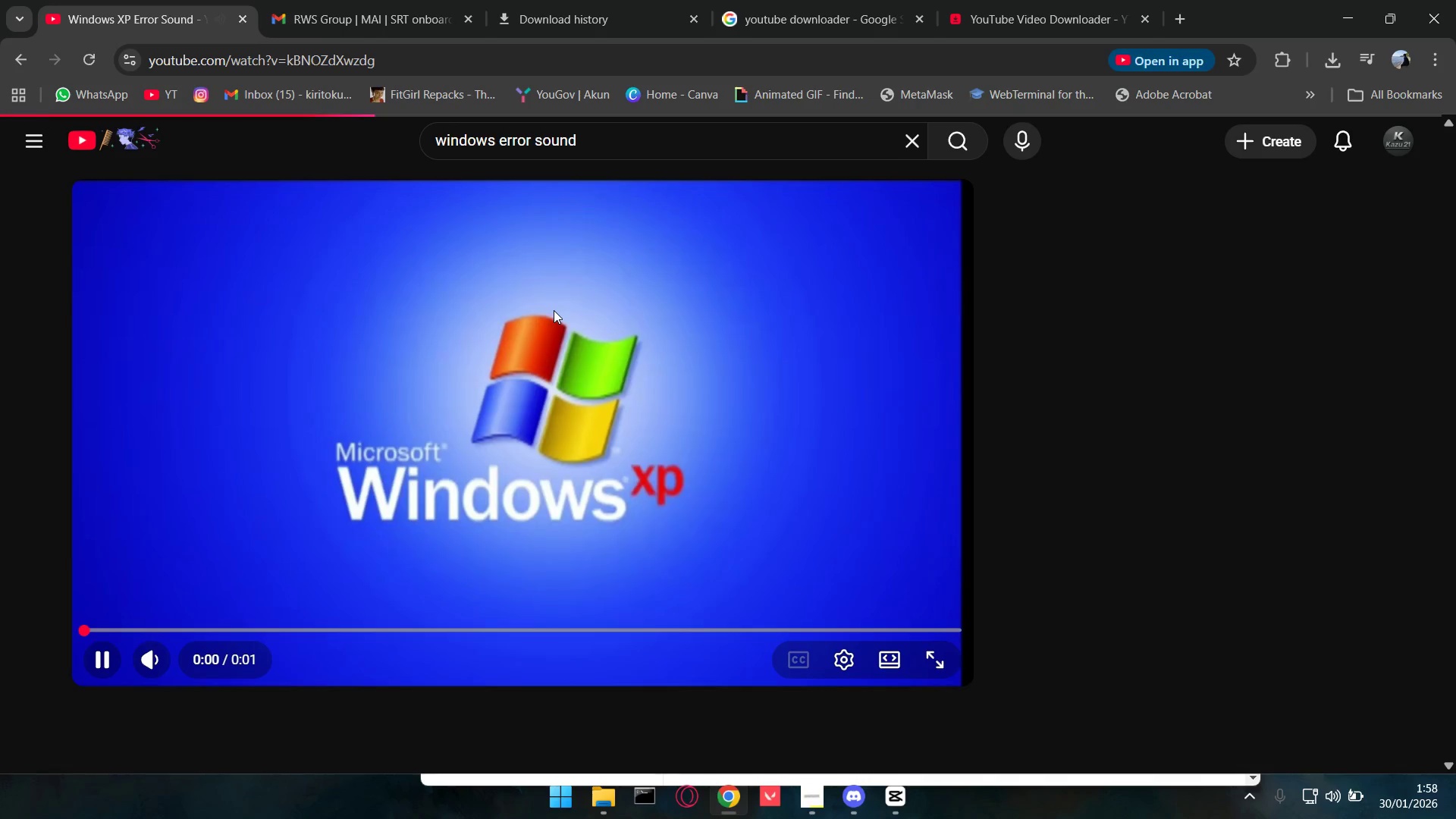 
key(Space)
 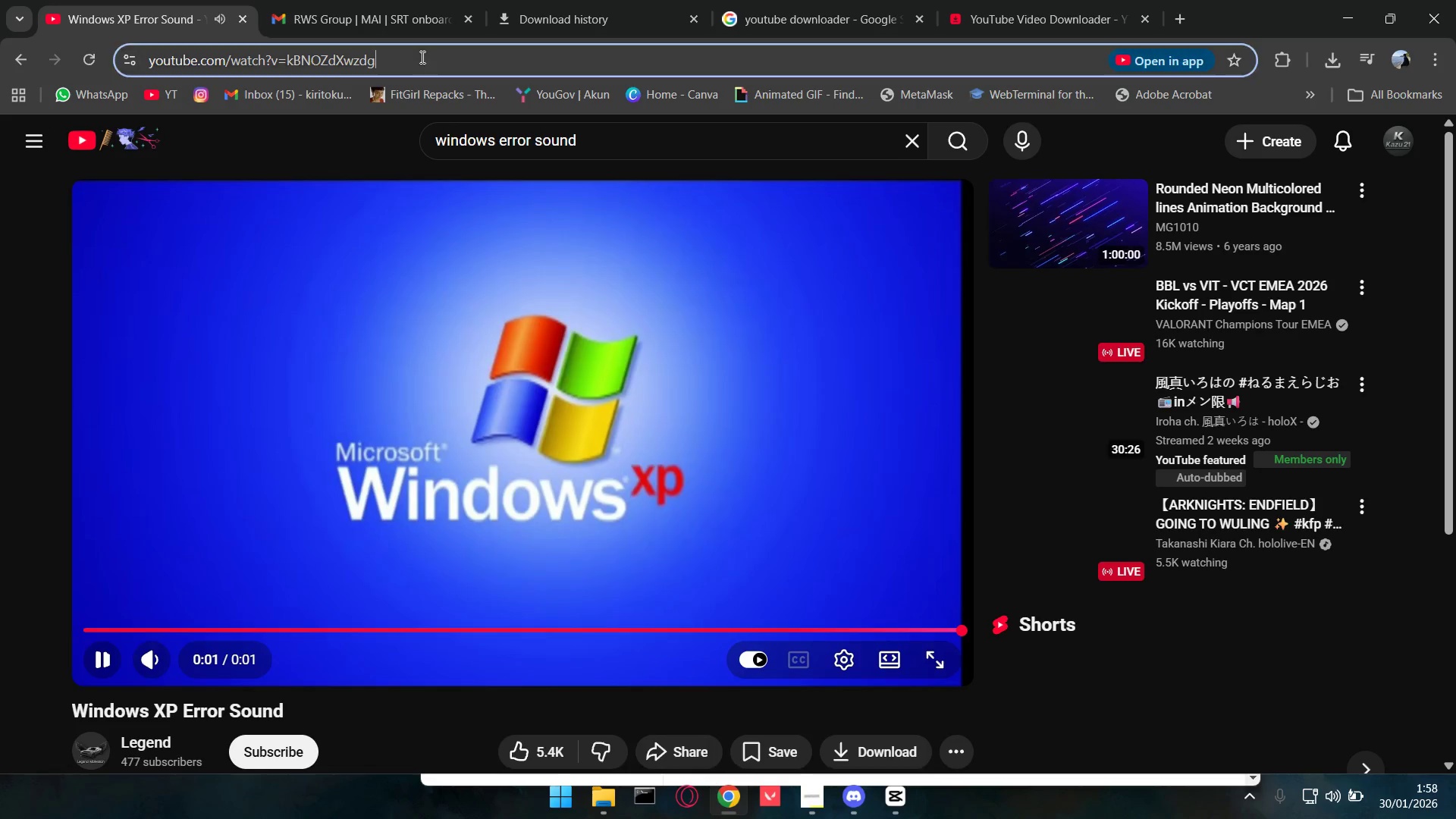 
key(Control+C)
 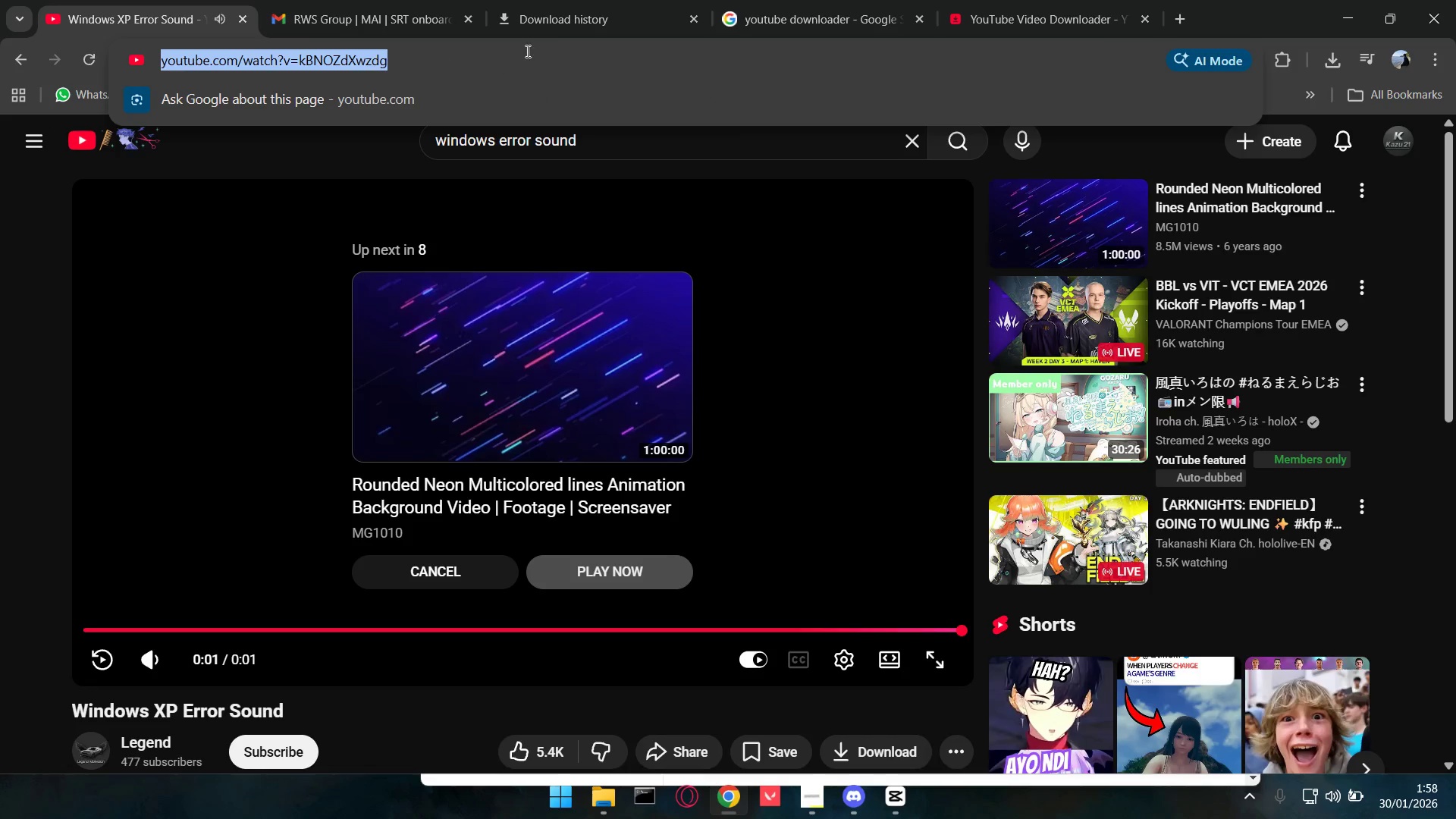 
key(Control+C)
 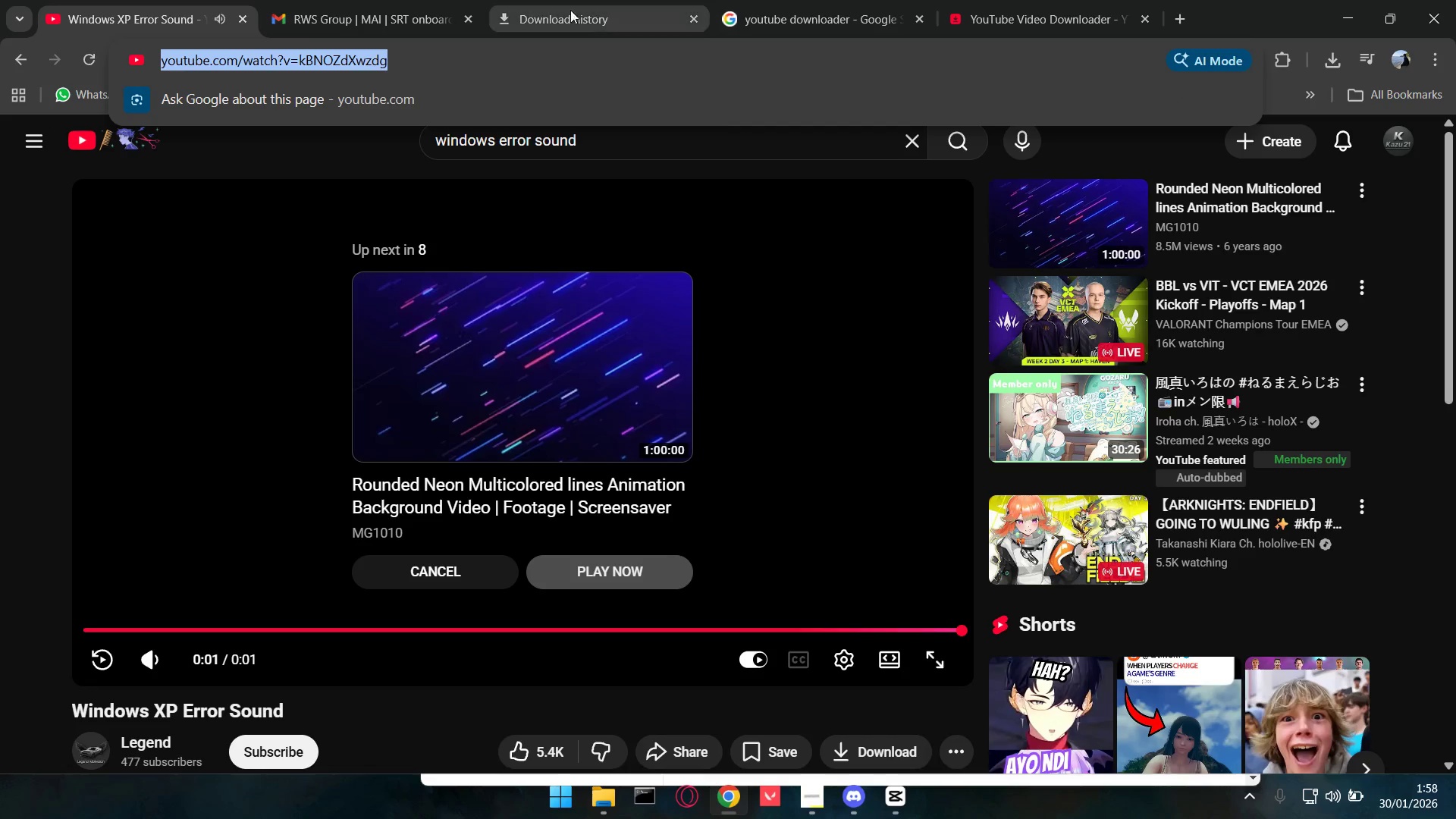 
key(Control+C)
 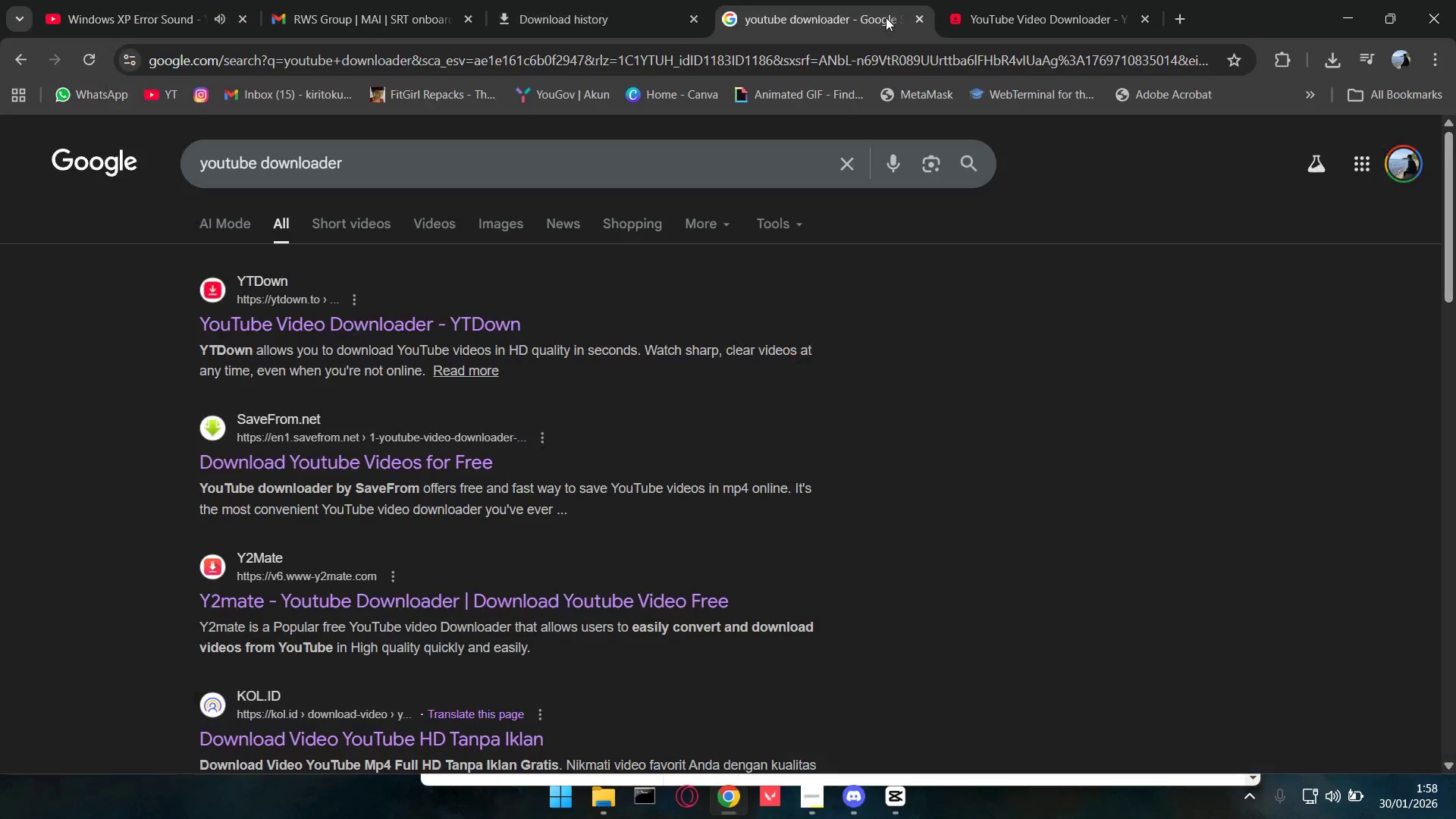 
double_click([1034, 2])
 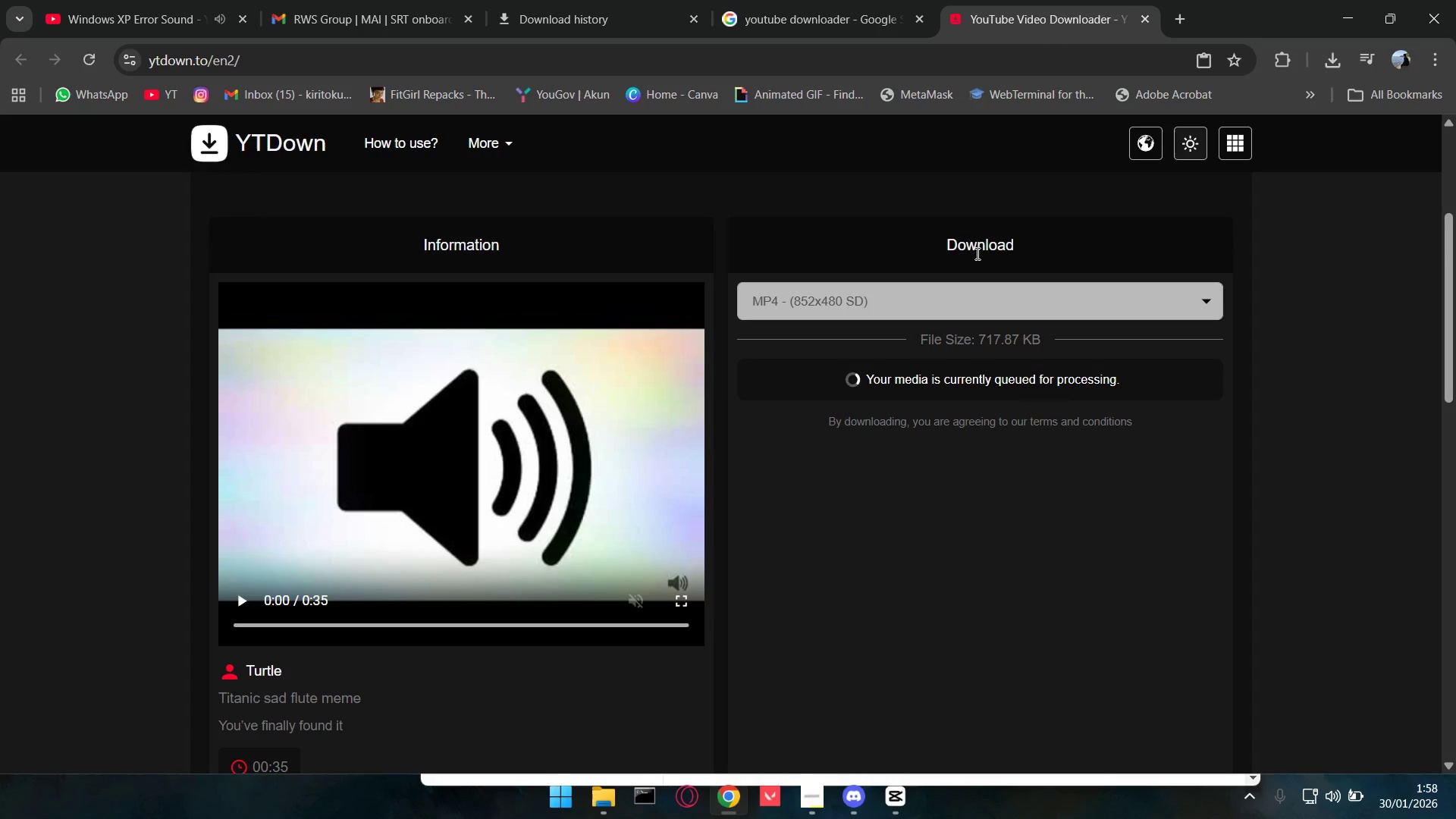 
scroll: coordinate [799, 395], scroll_direction: up, amount: 3.0
 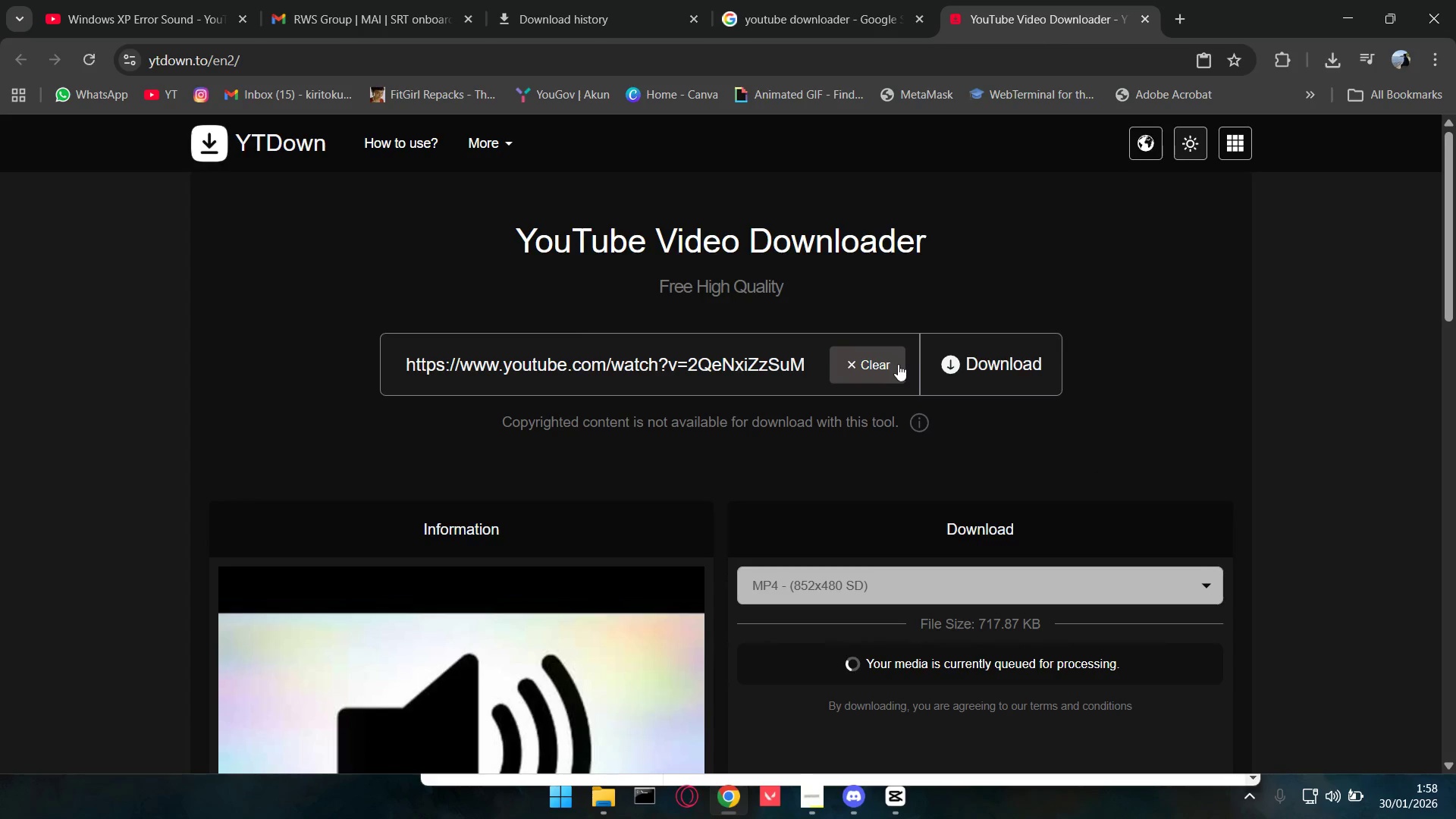 
left_click([880, 364])
 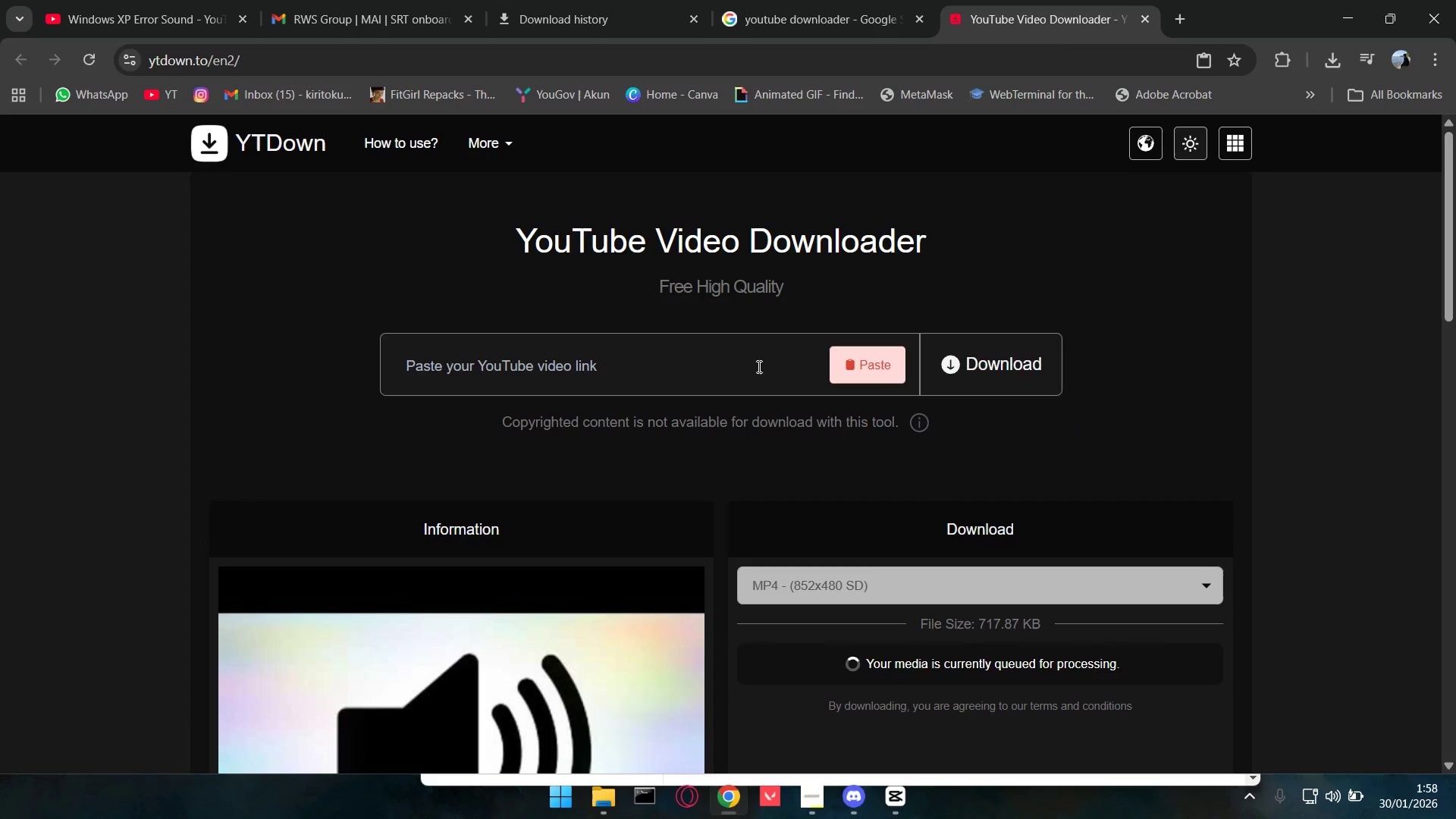 
key(Control+V)
 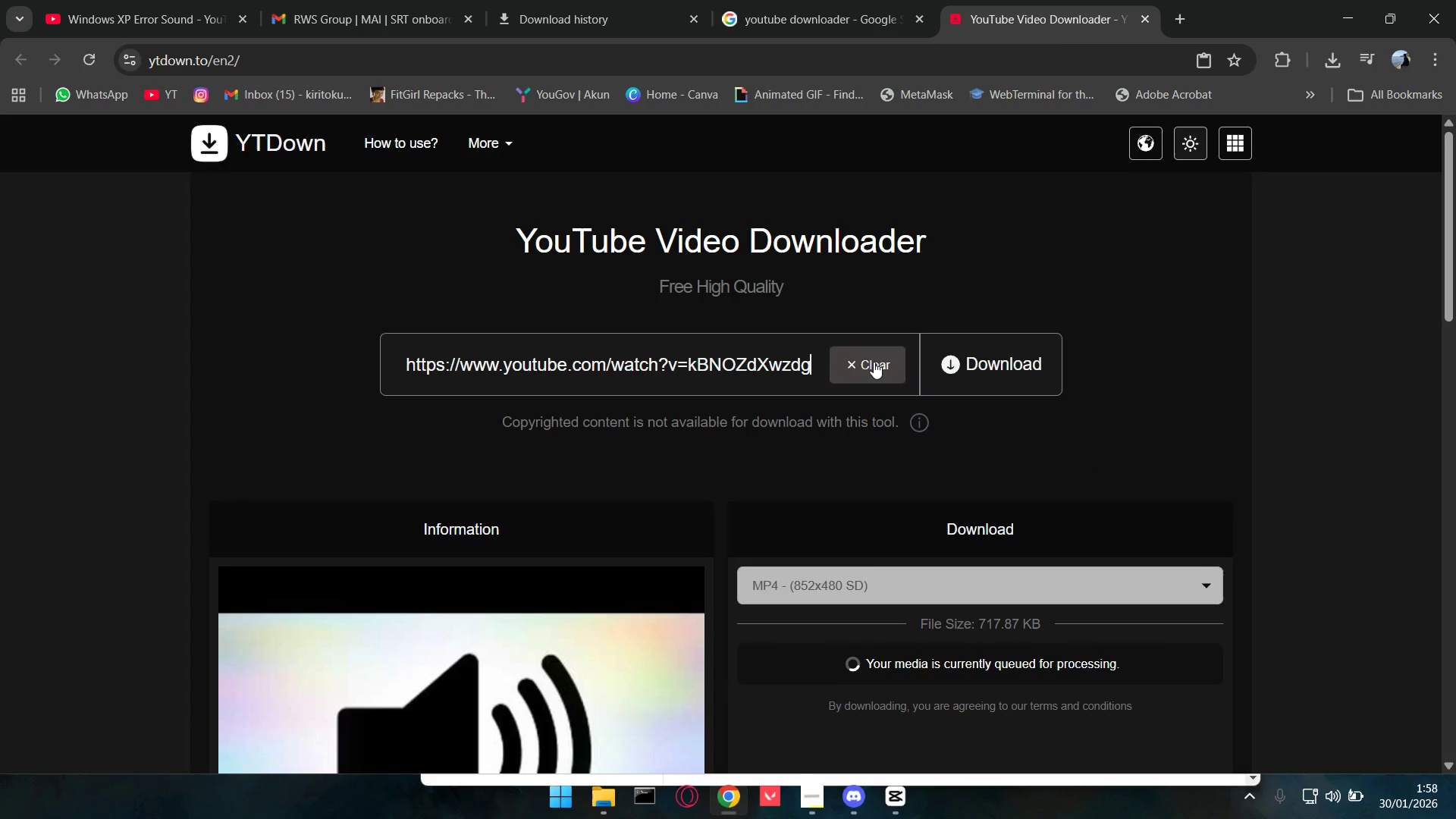 
triple_click([1001, 359])
 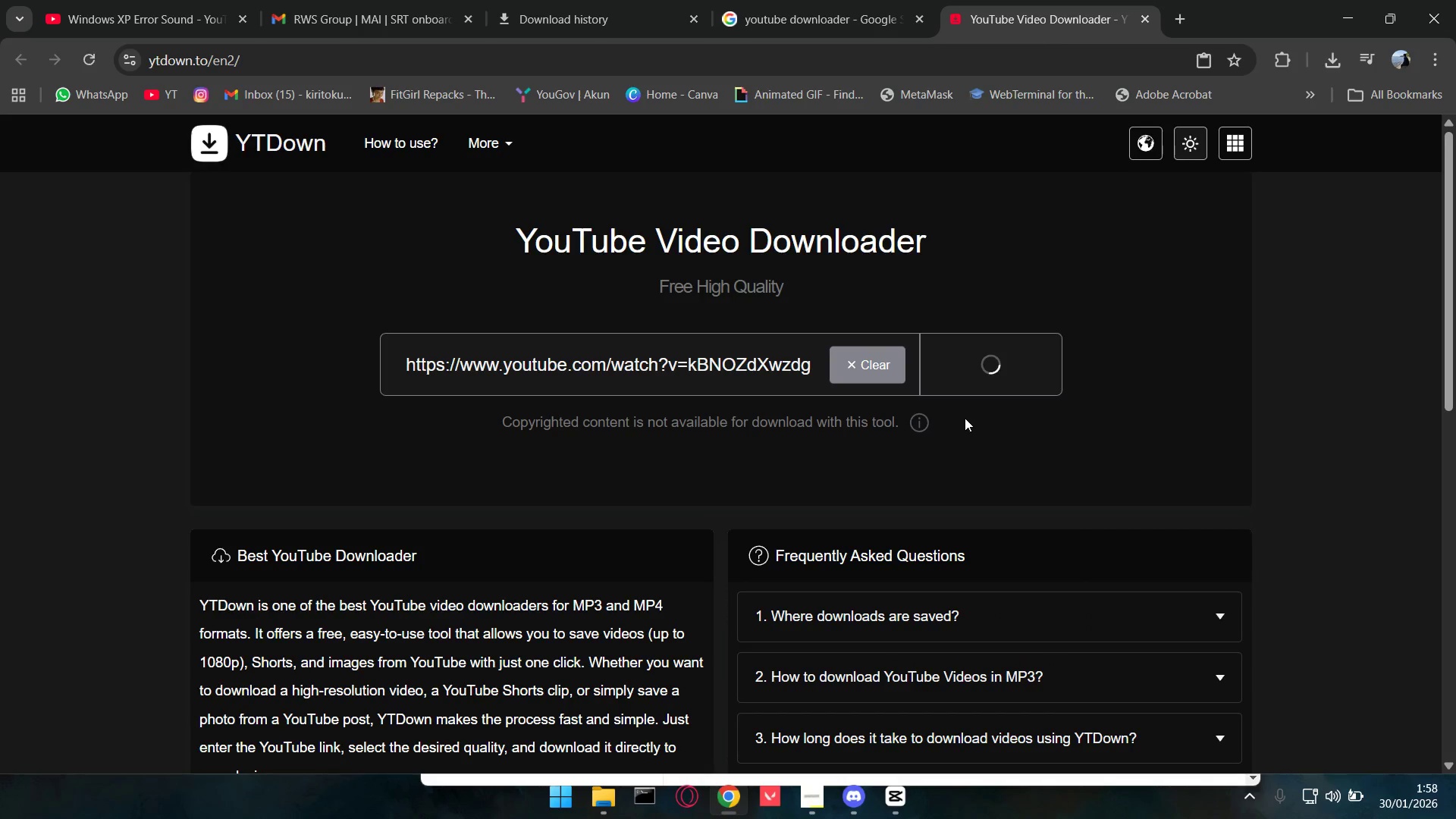 
scroll: coordinate [974, 560], scroll_direction: down, amount: 2.0
 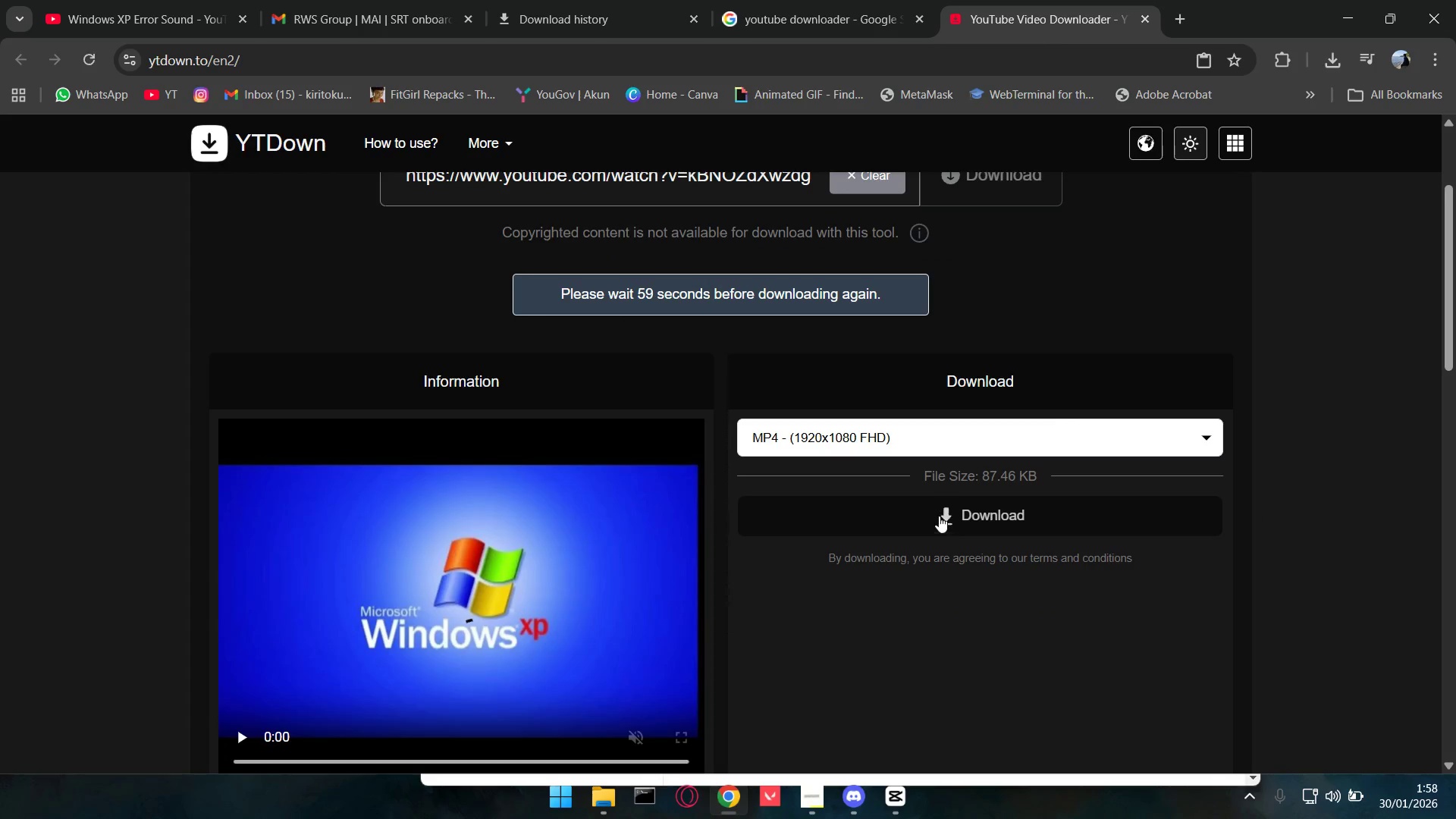 
left_click([912, 435])
 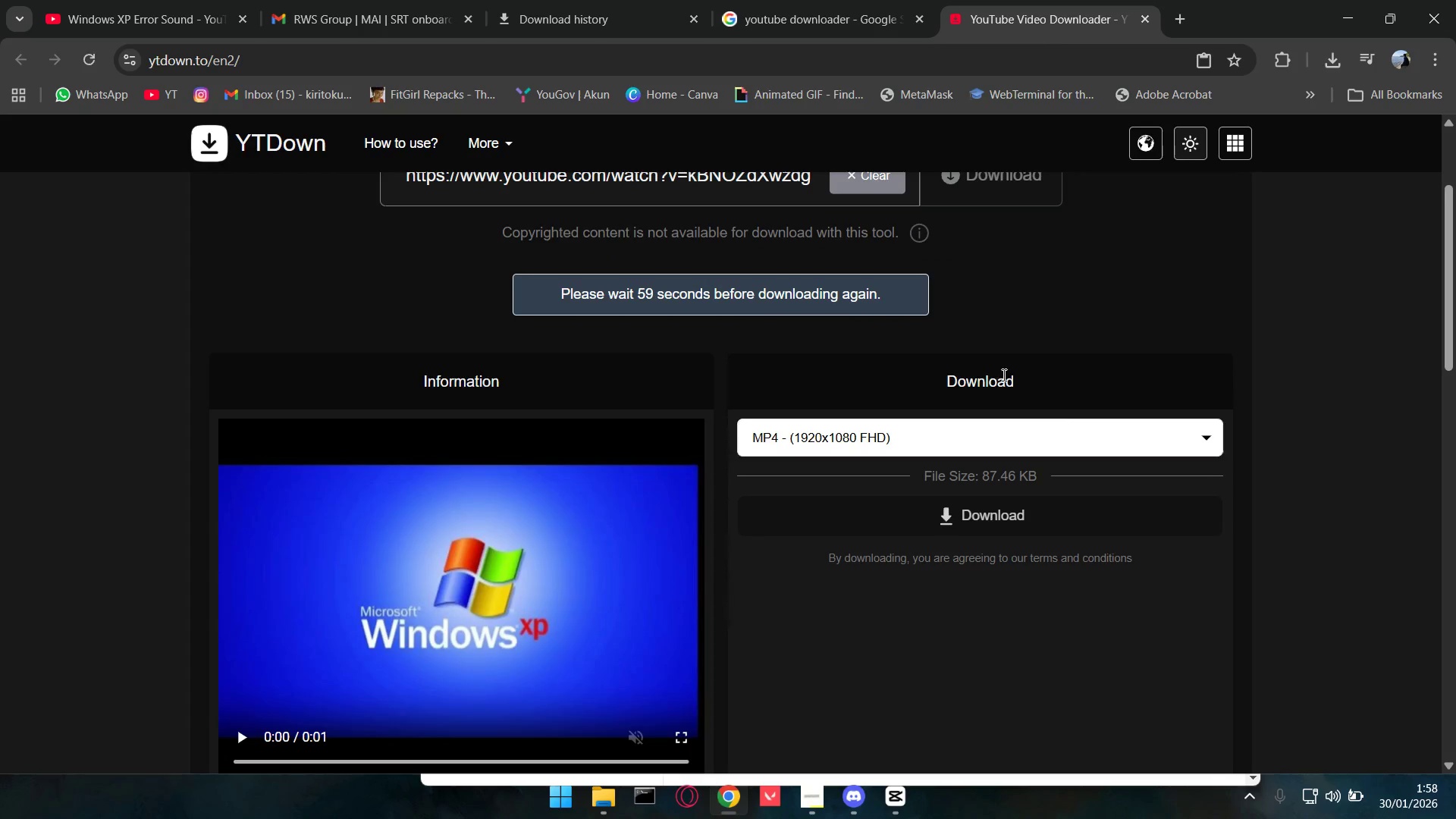 
triple_click([1041, 510])
 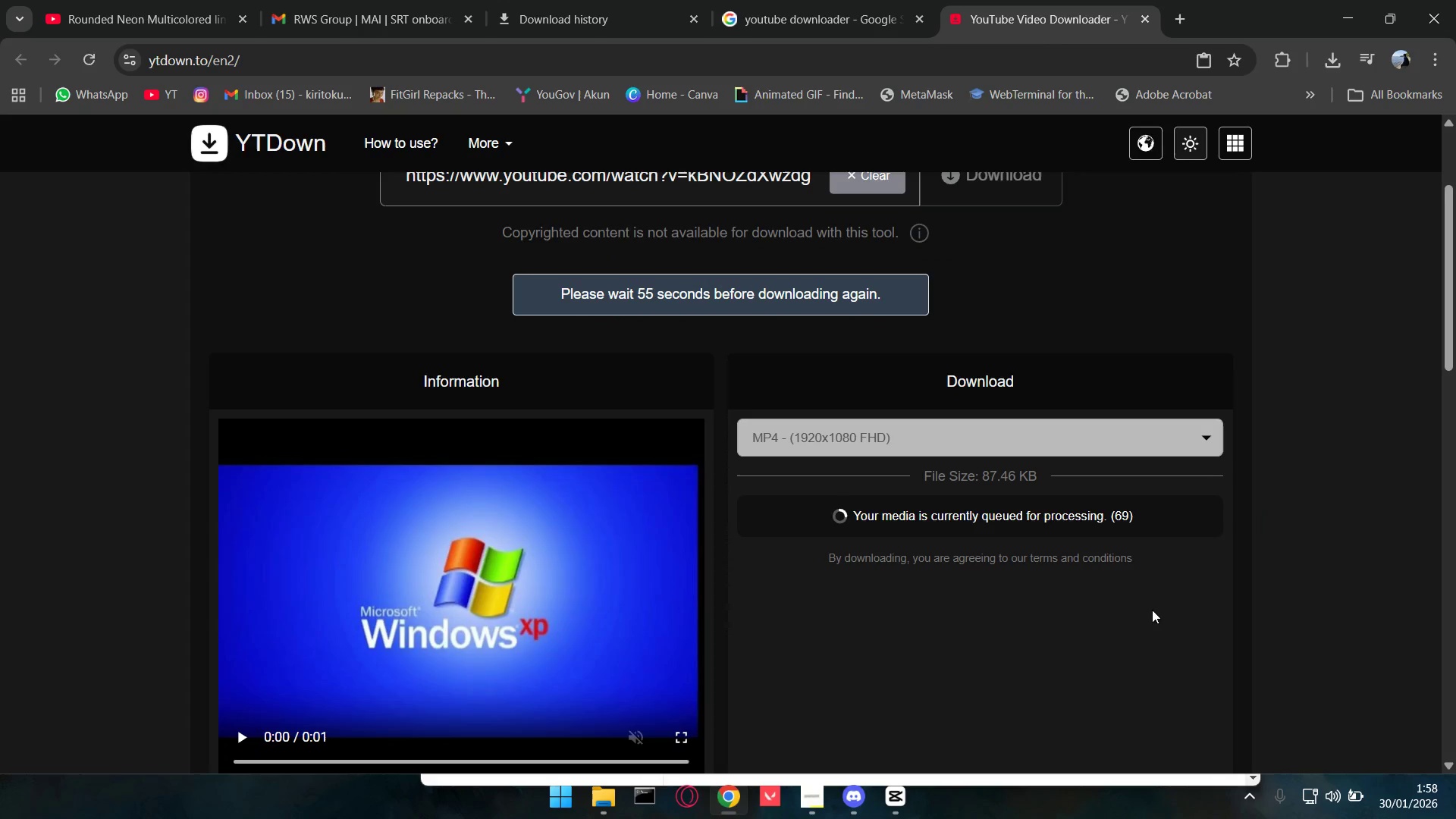 
left_click([1181, 14])
 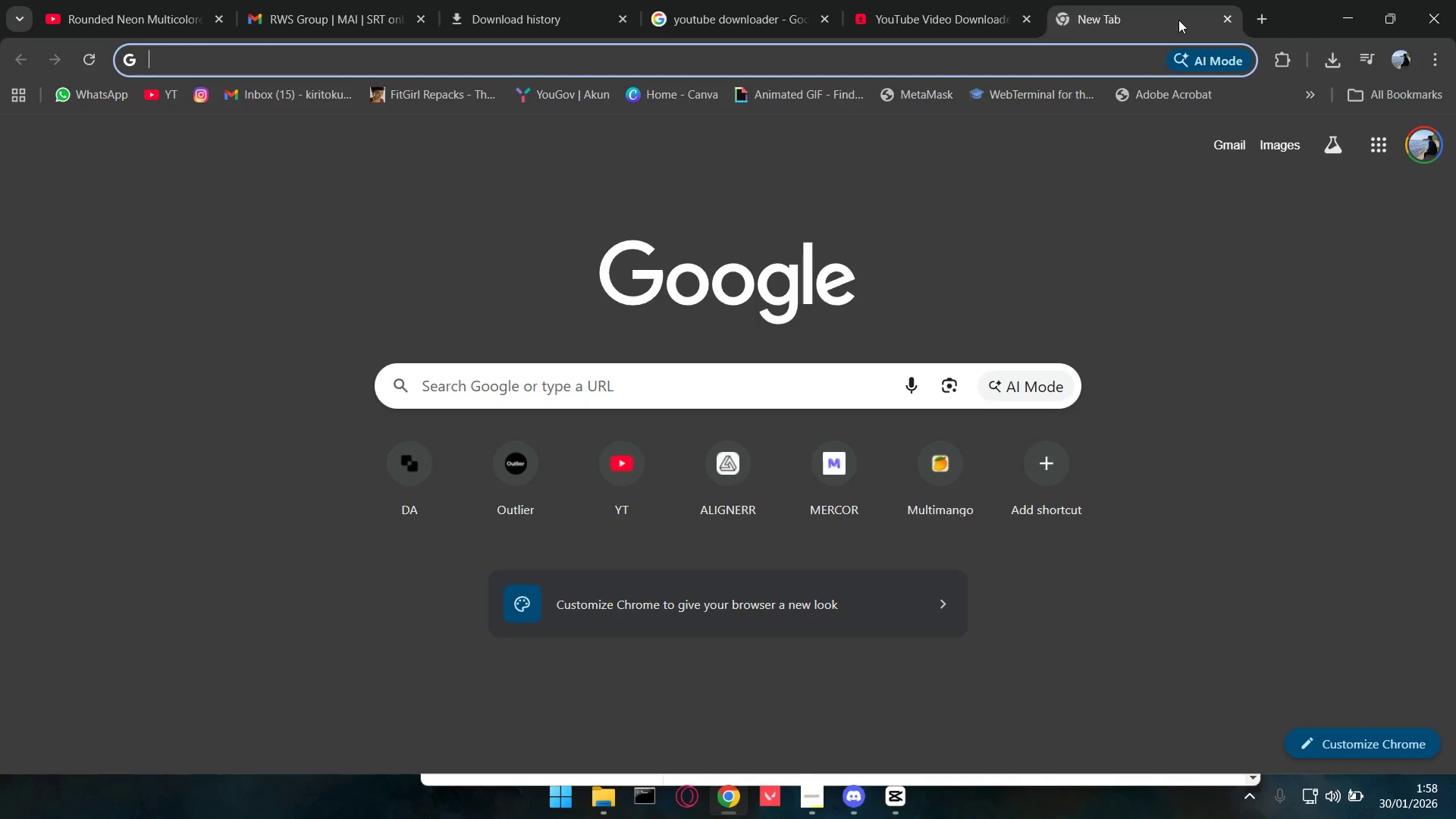 
type(youtube)
key(Backspace)
 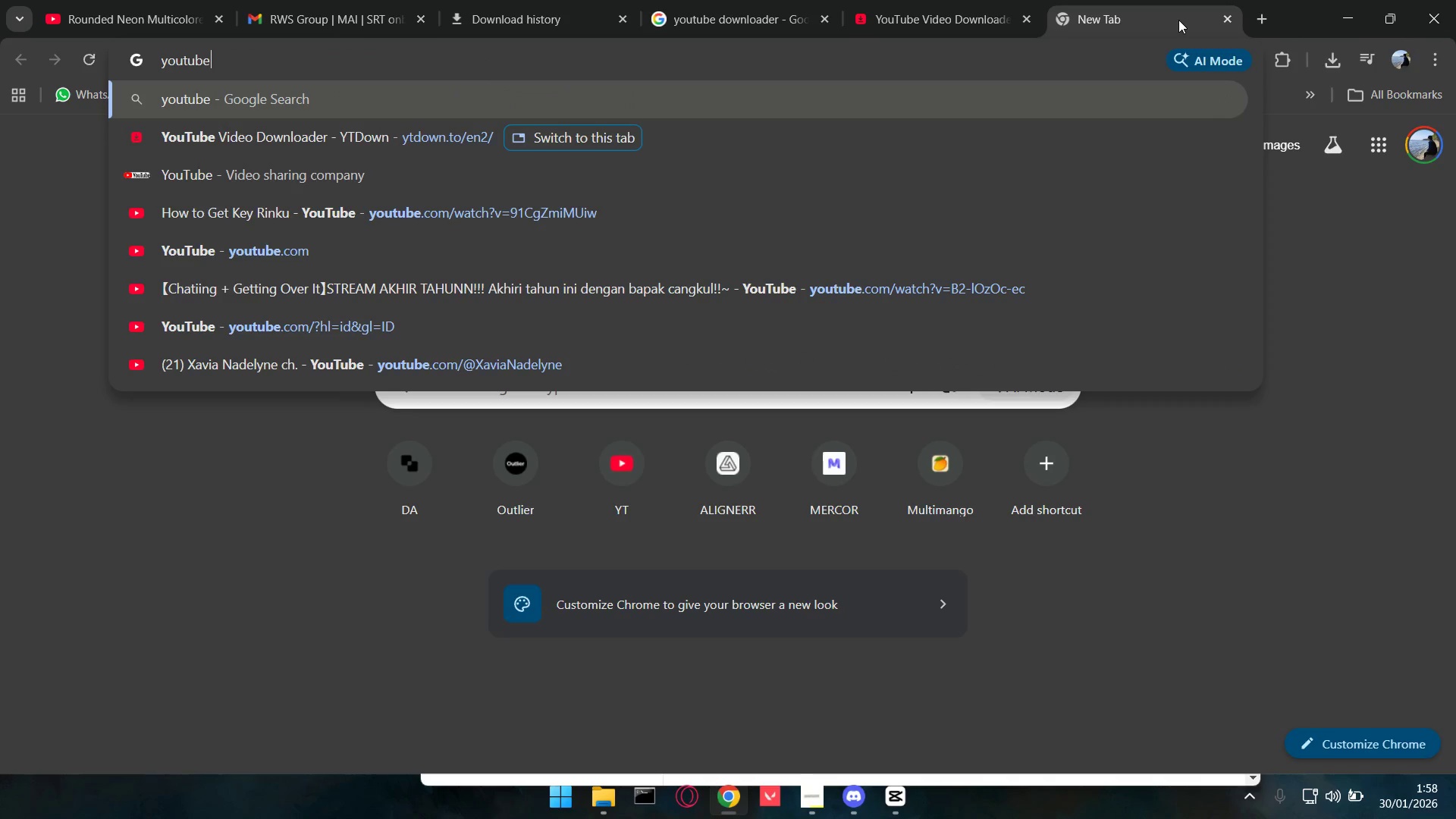 
key(Control+A)
 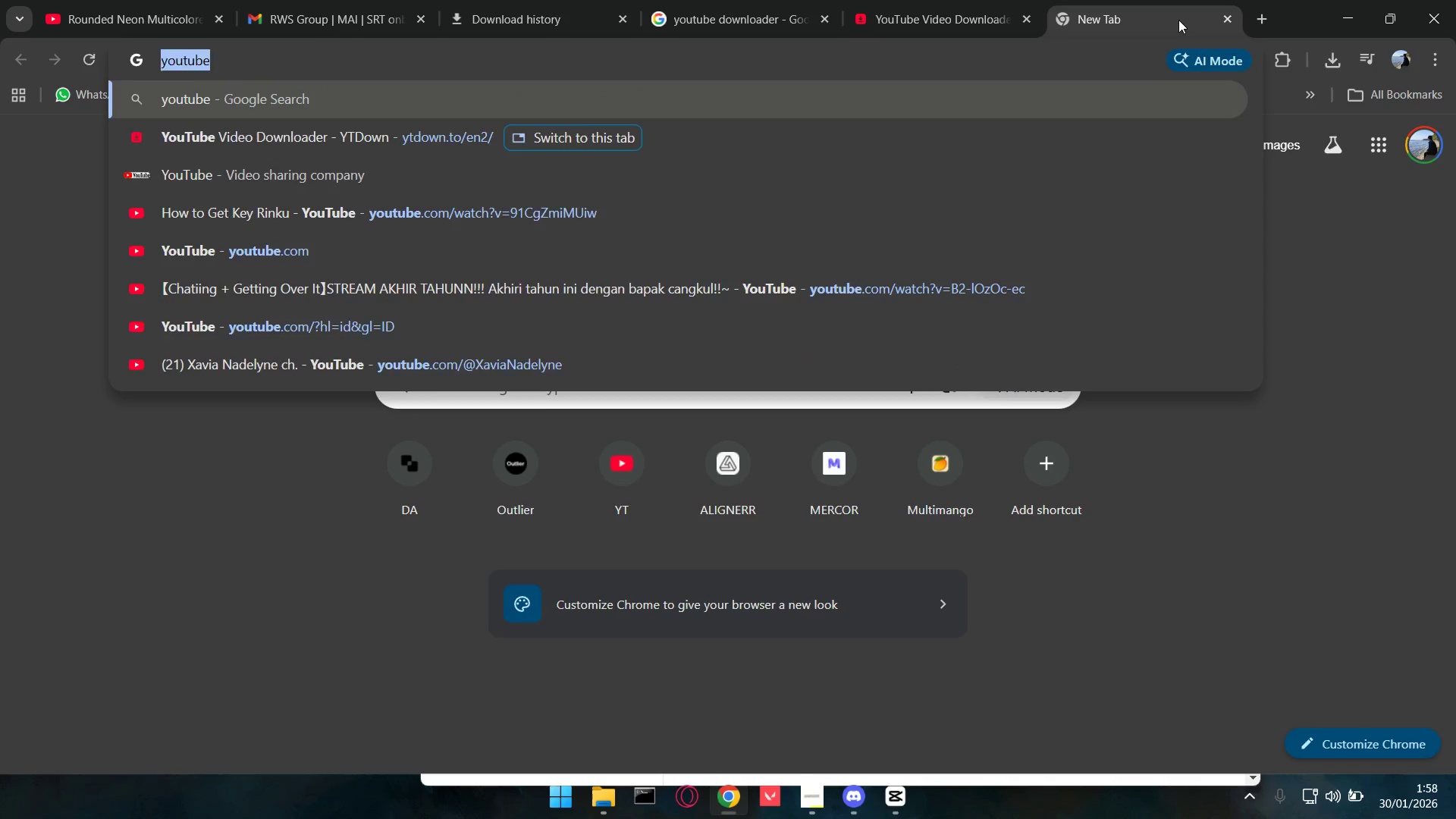 
key(Backspace)
type(save)
 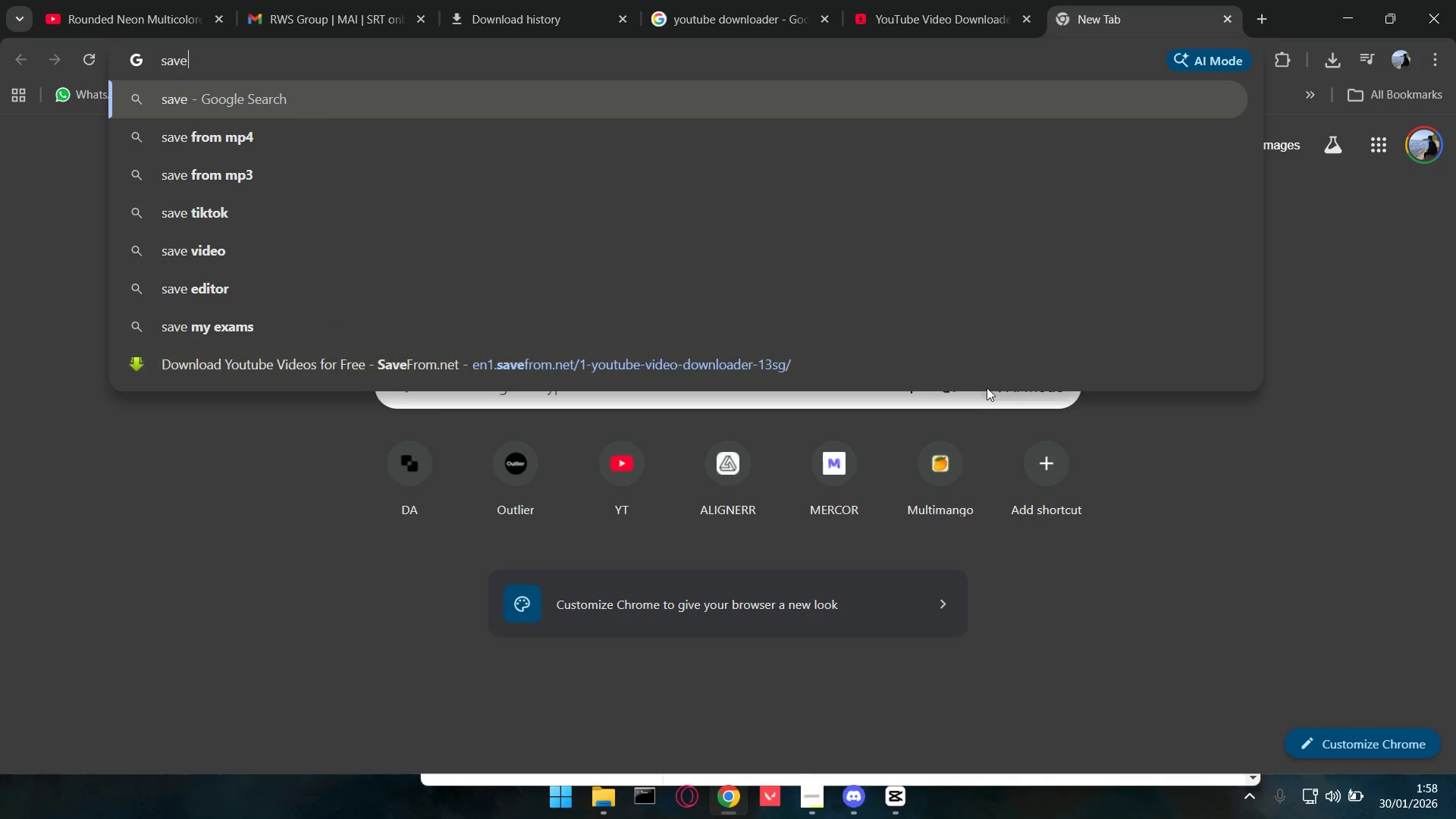 
double_click([987, 374])
 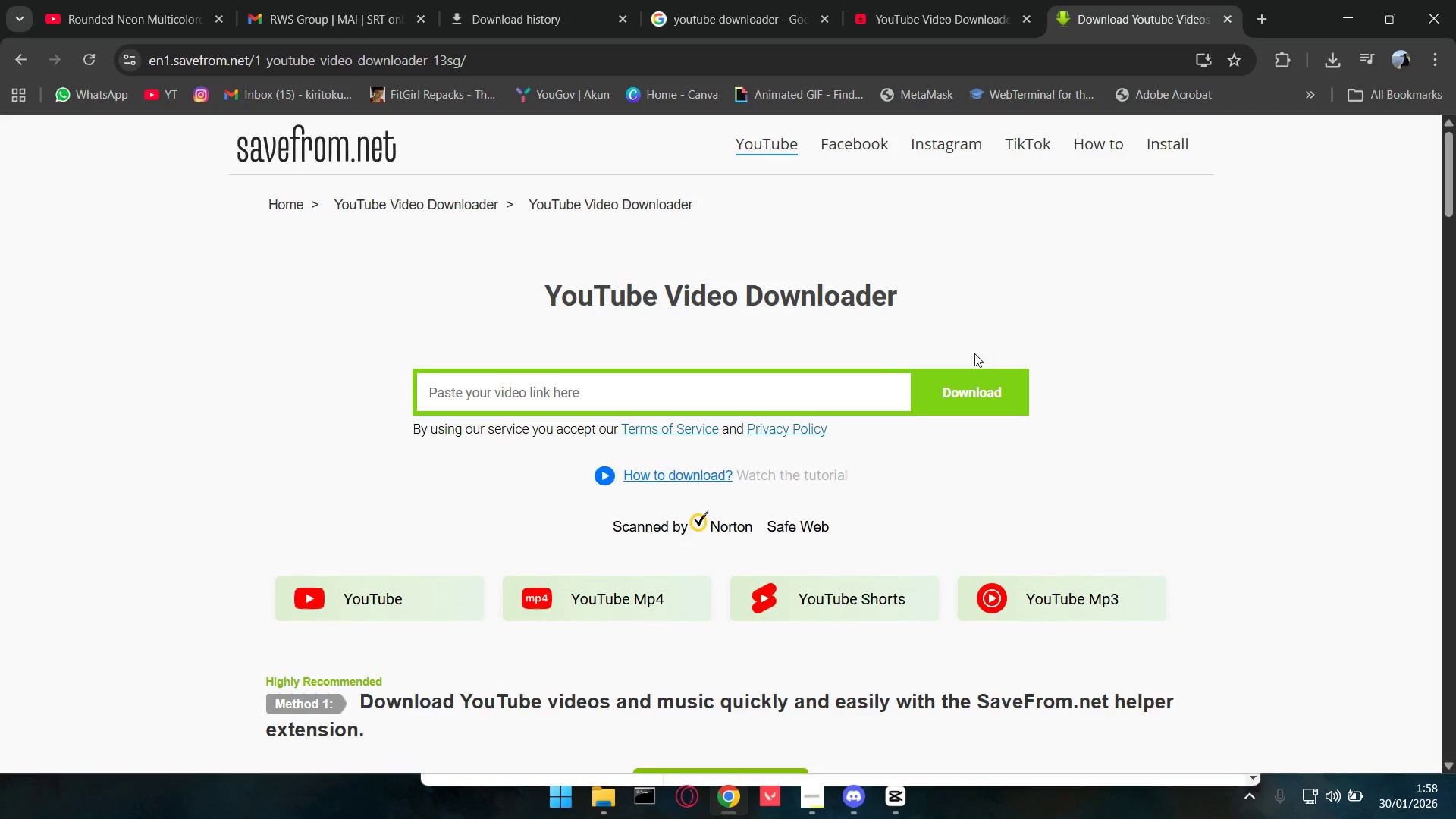 
left_click([861, 402])
 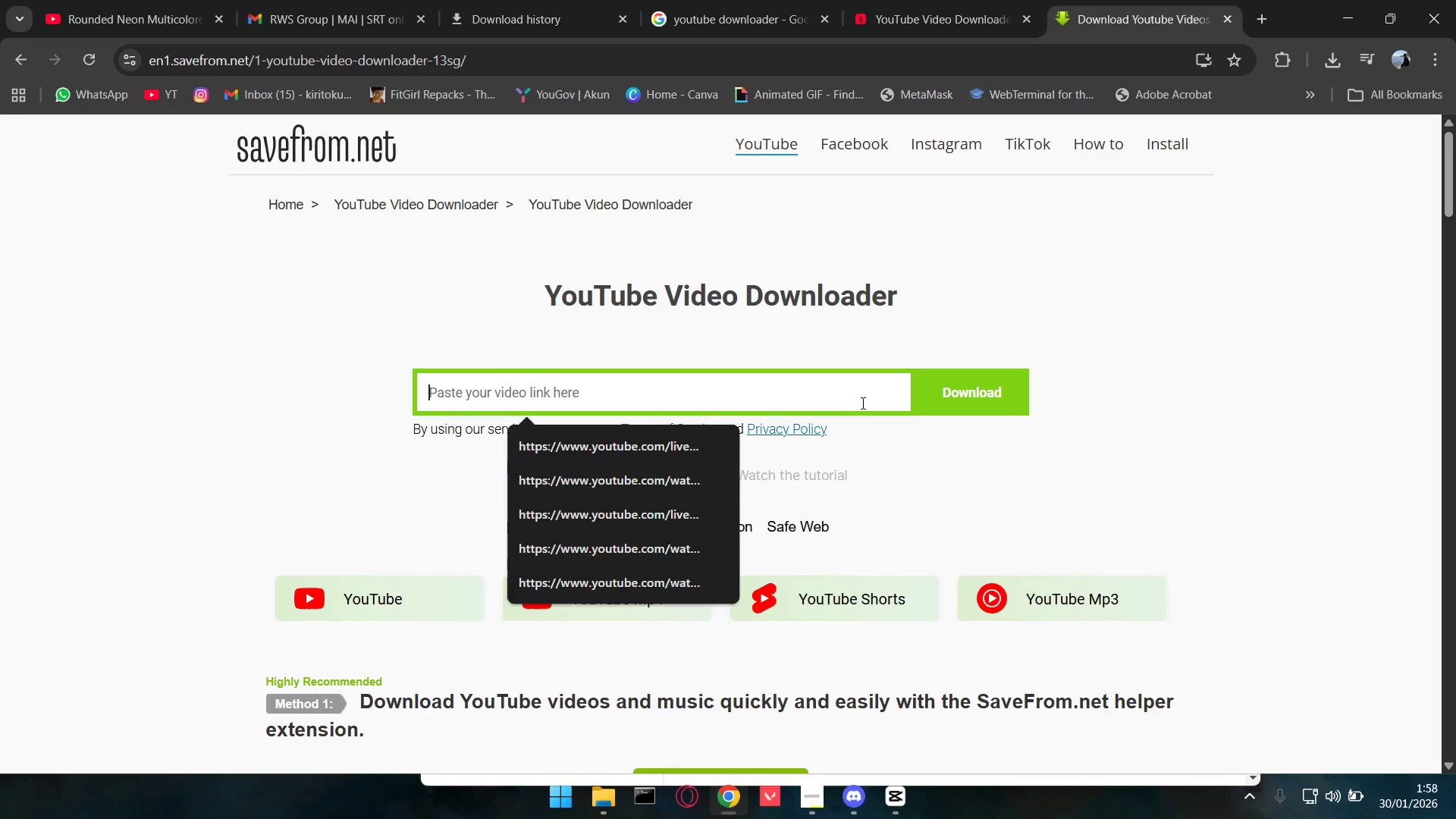 
key(Control+V)
 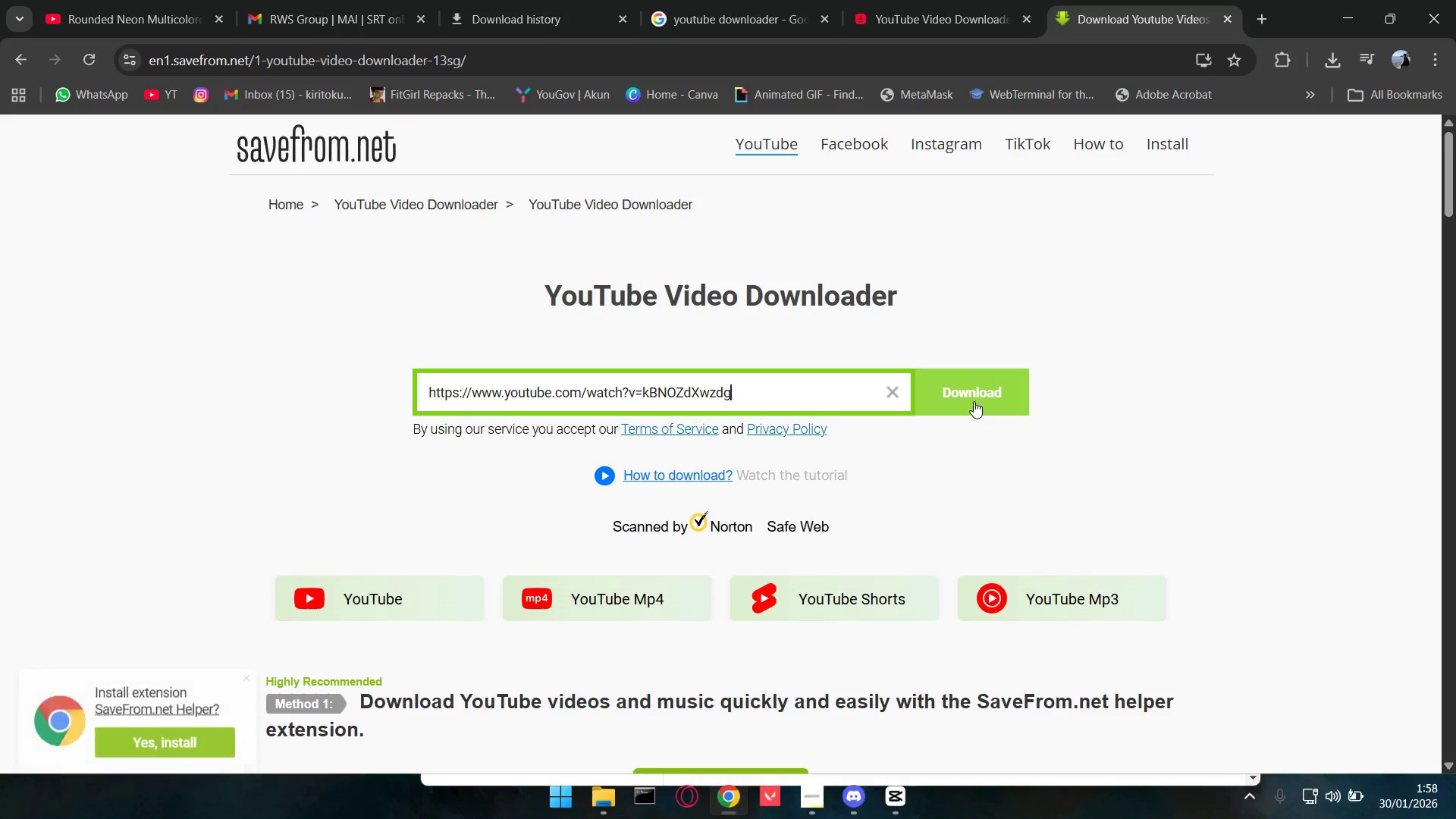 
double_click([972, 397])
 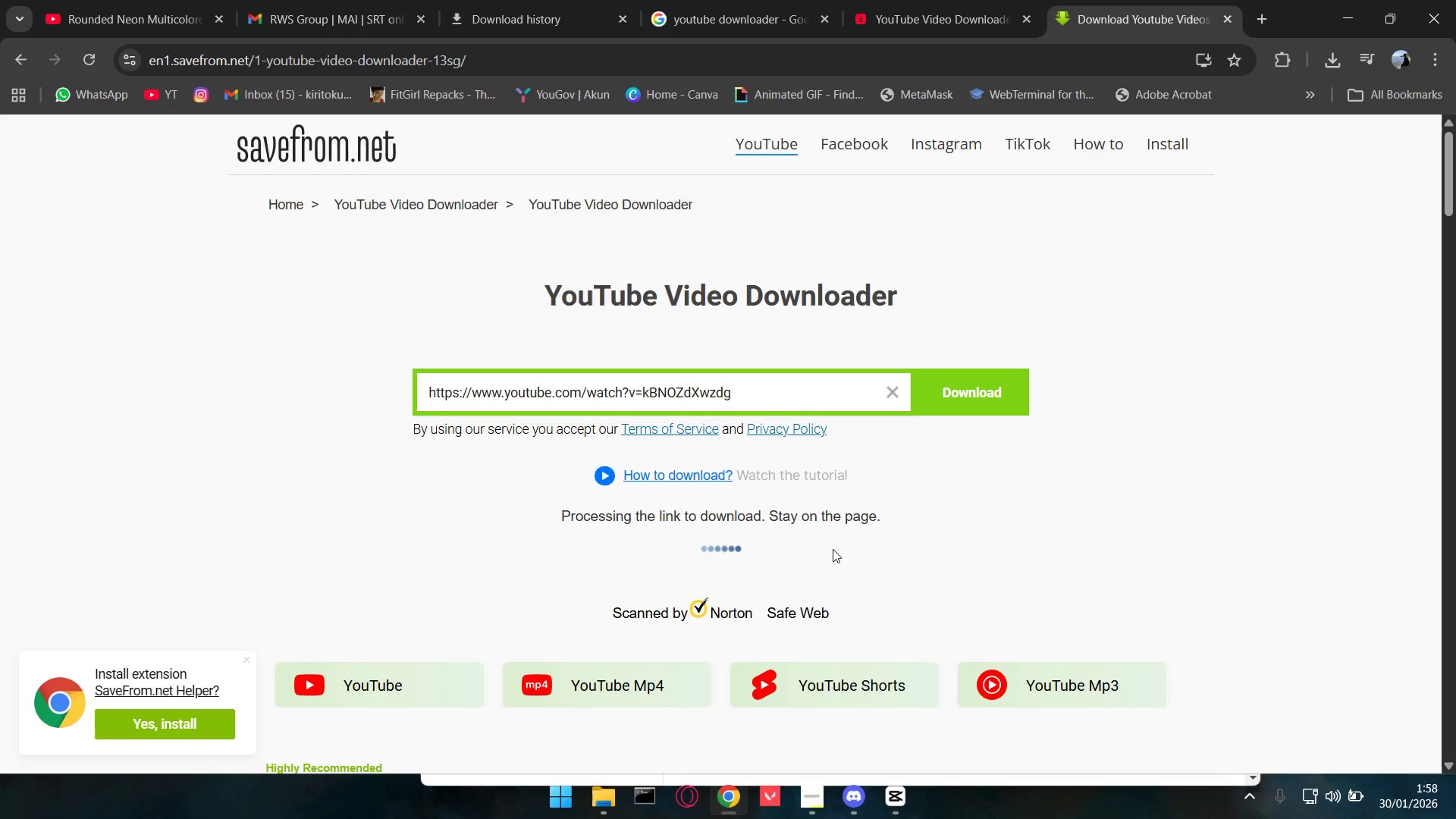 
wait(6.34)
 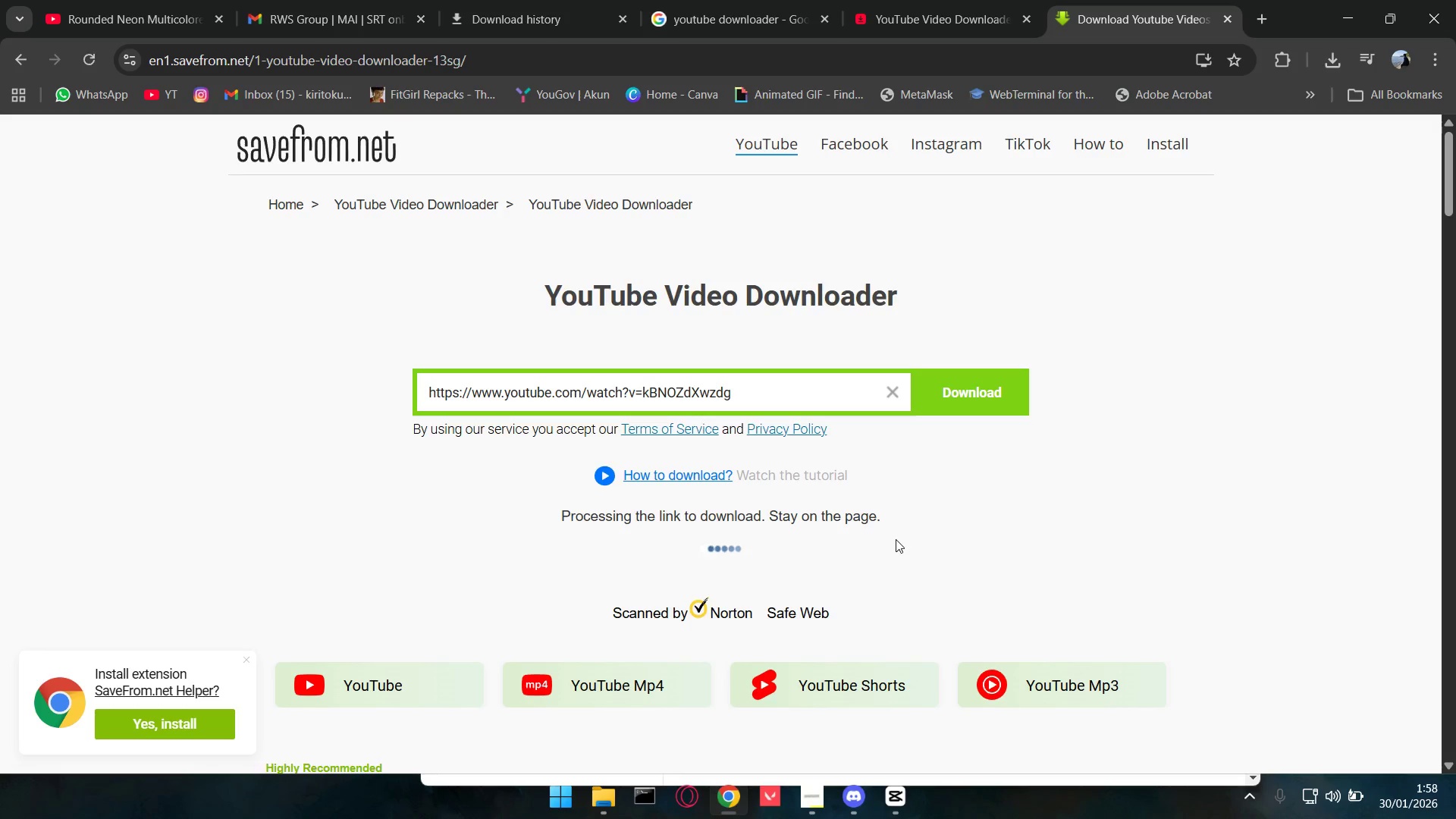 
left_click([720, 608])
 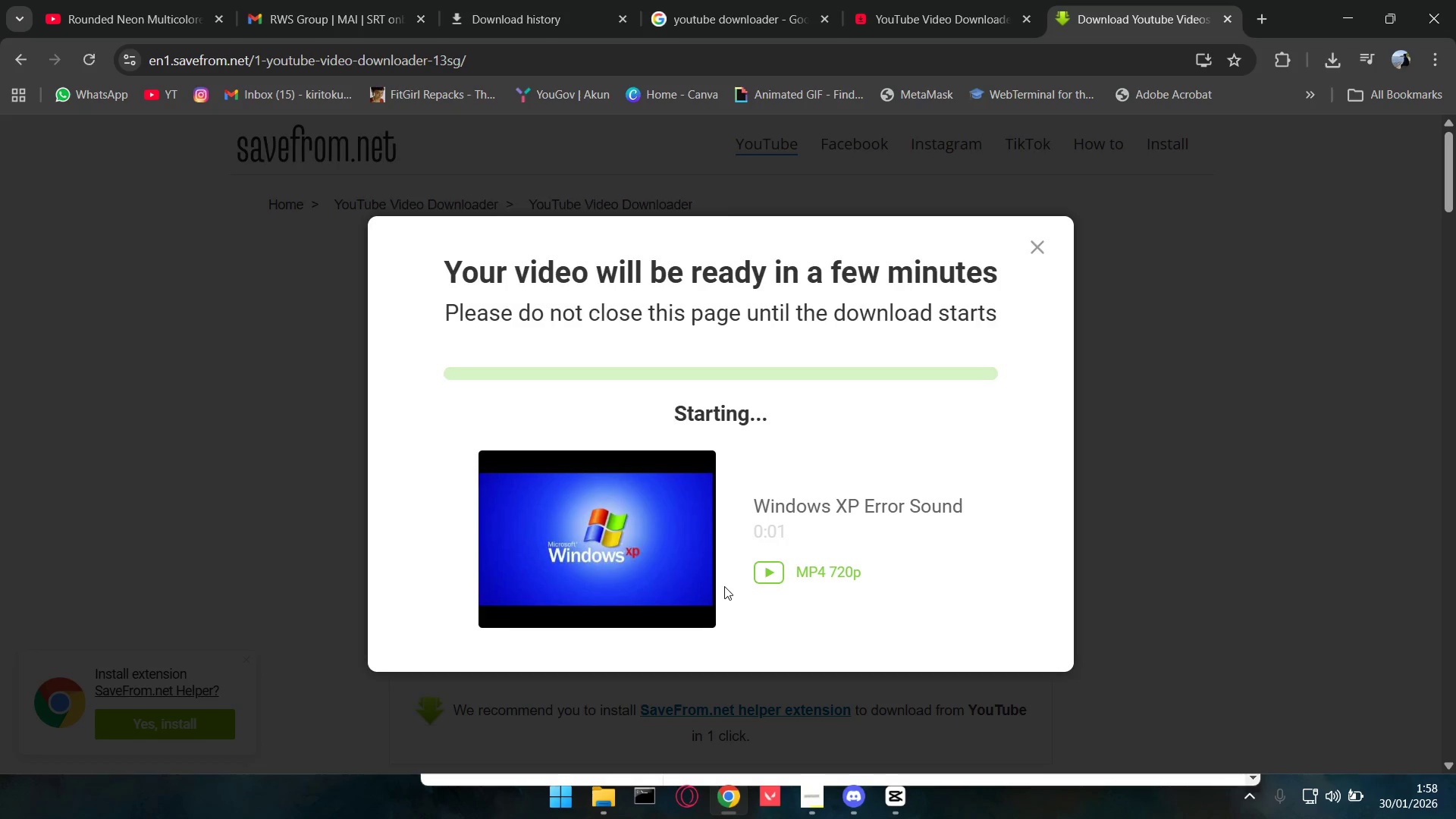 
left_click([832, 405])
 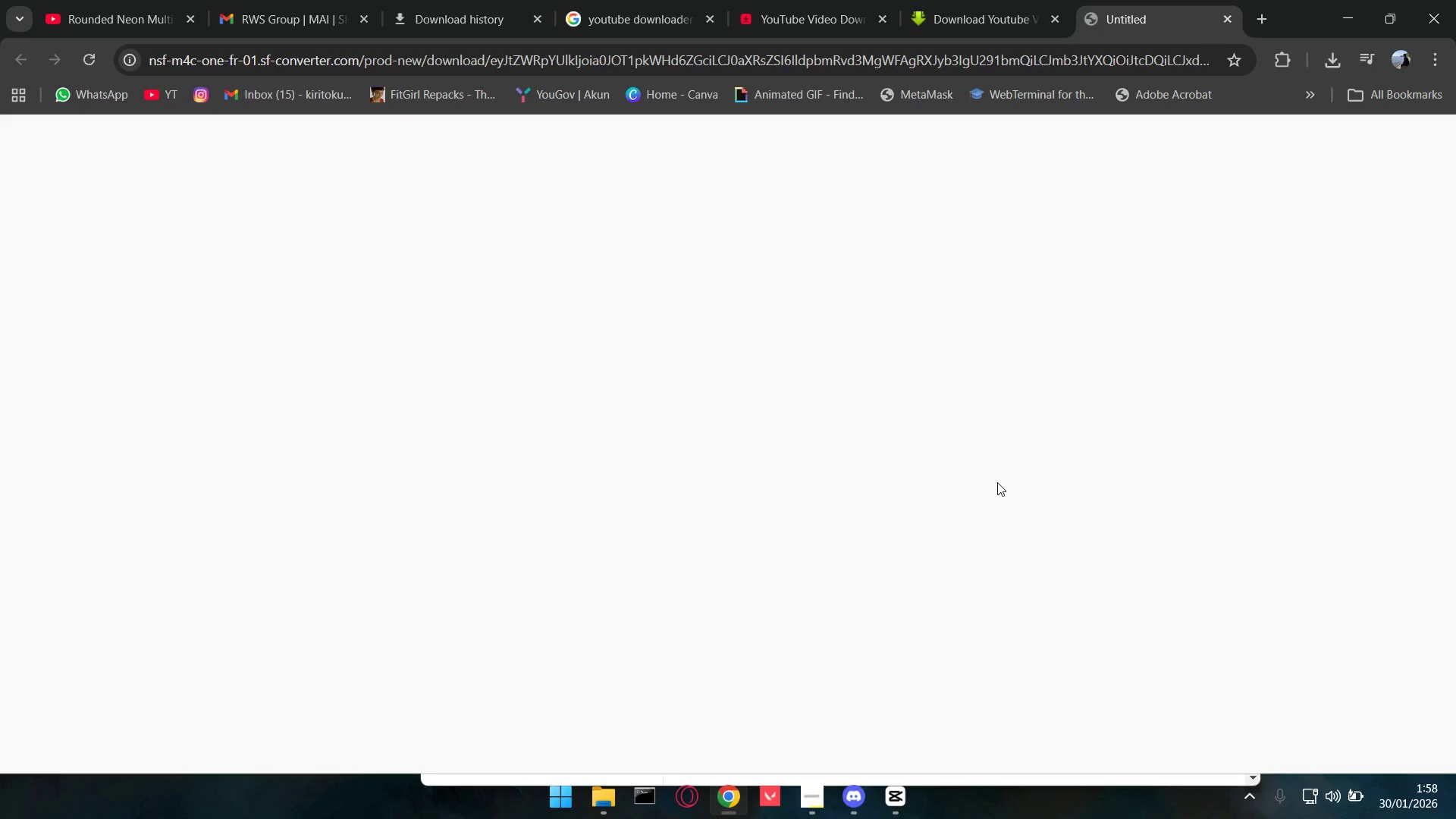 
key(Alt+Tab)
 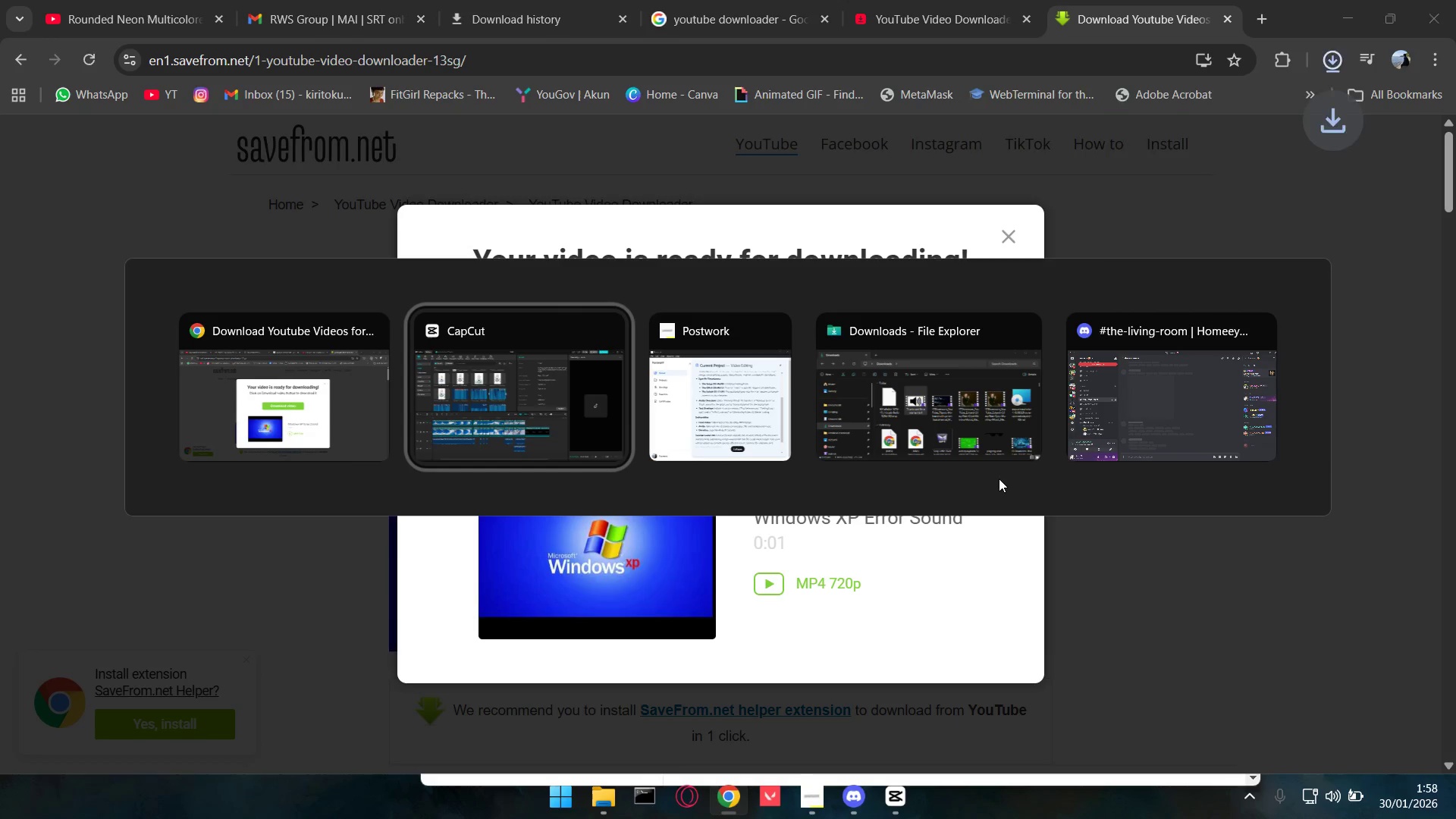 
key(Alt+Tab)
 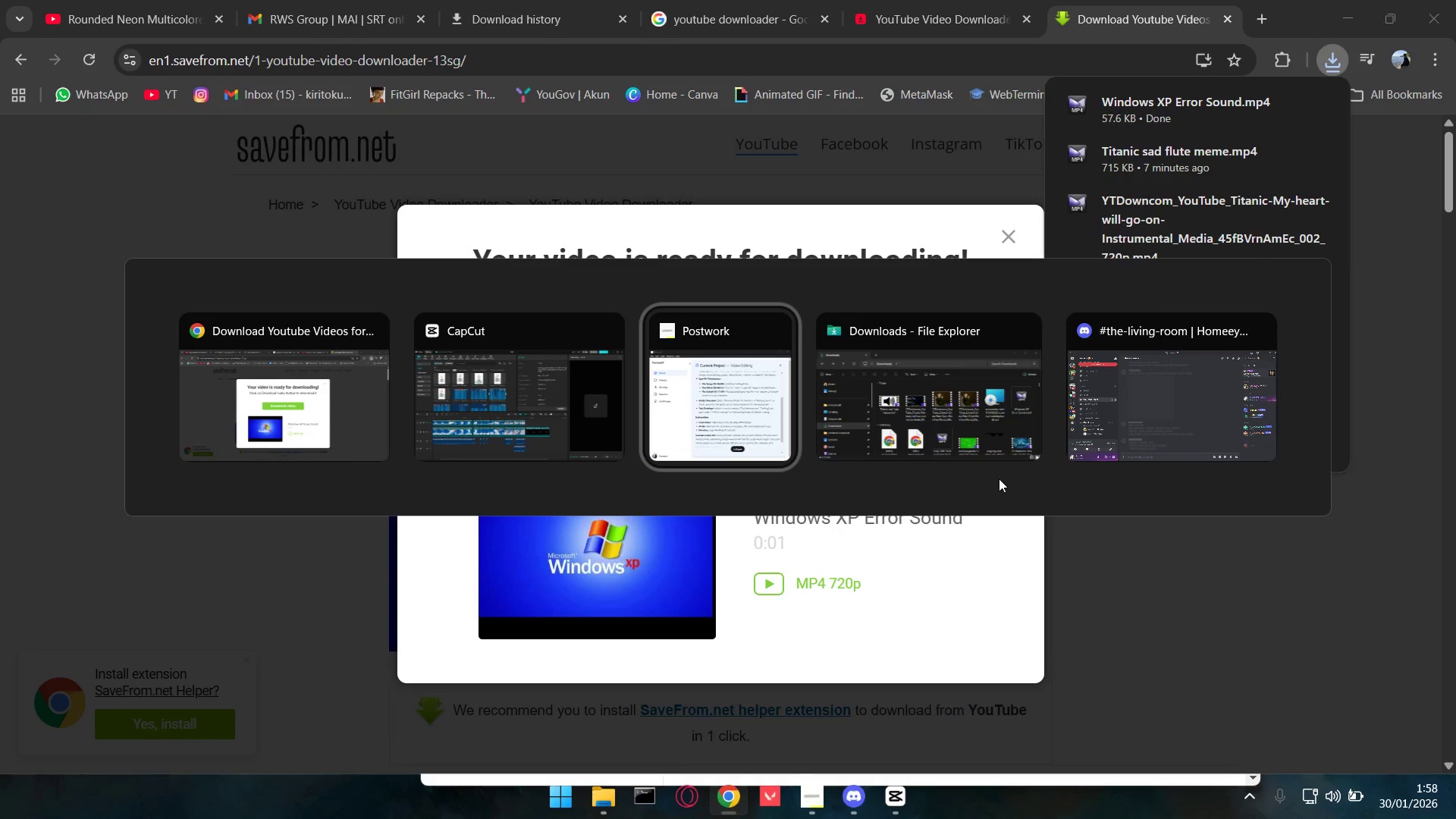 
key(Alt+Tab)
 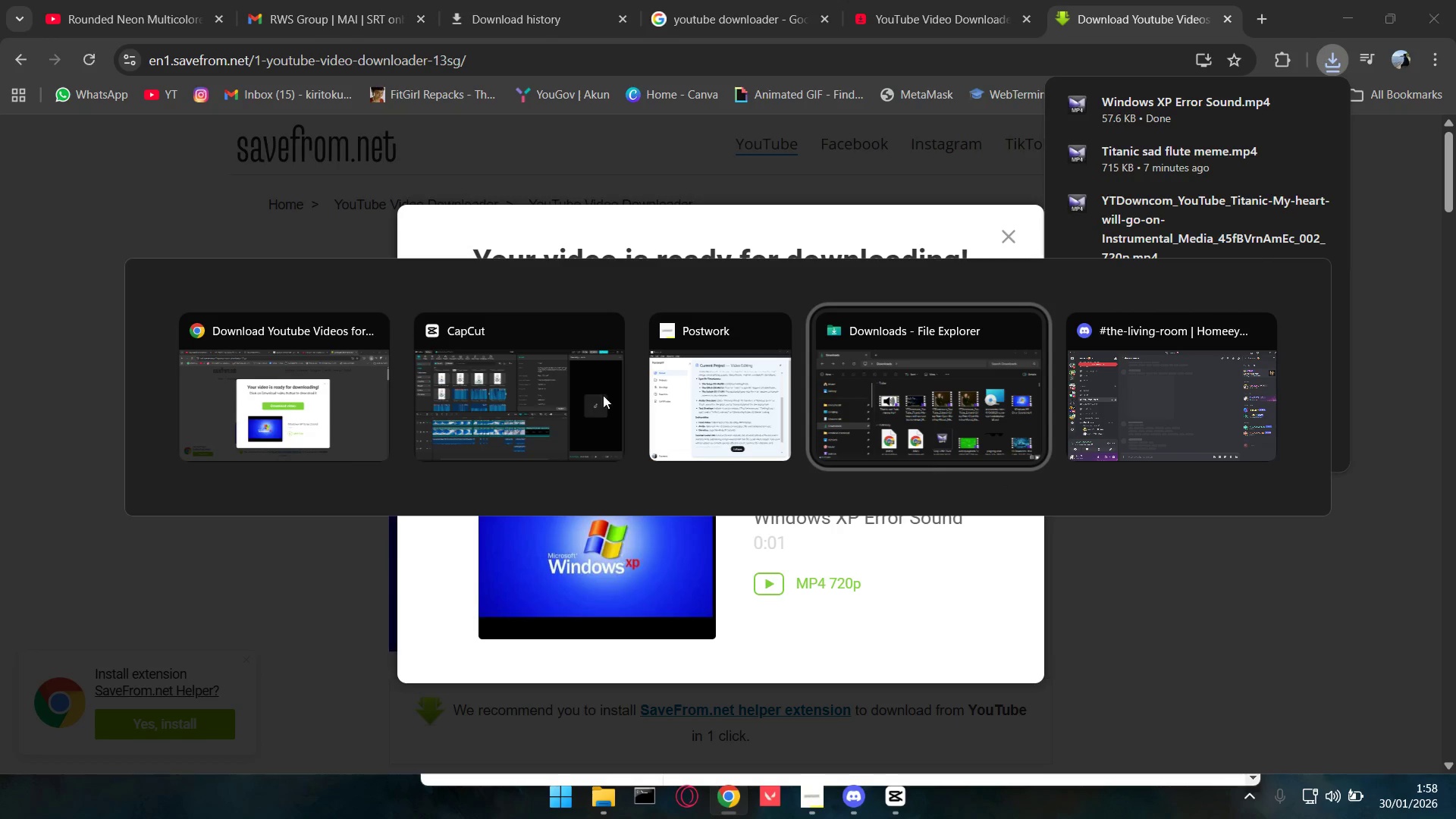 
left_click([526, 381])
 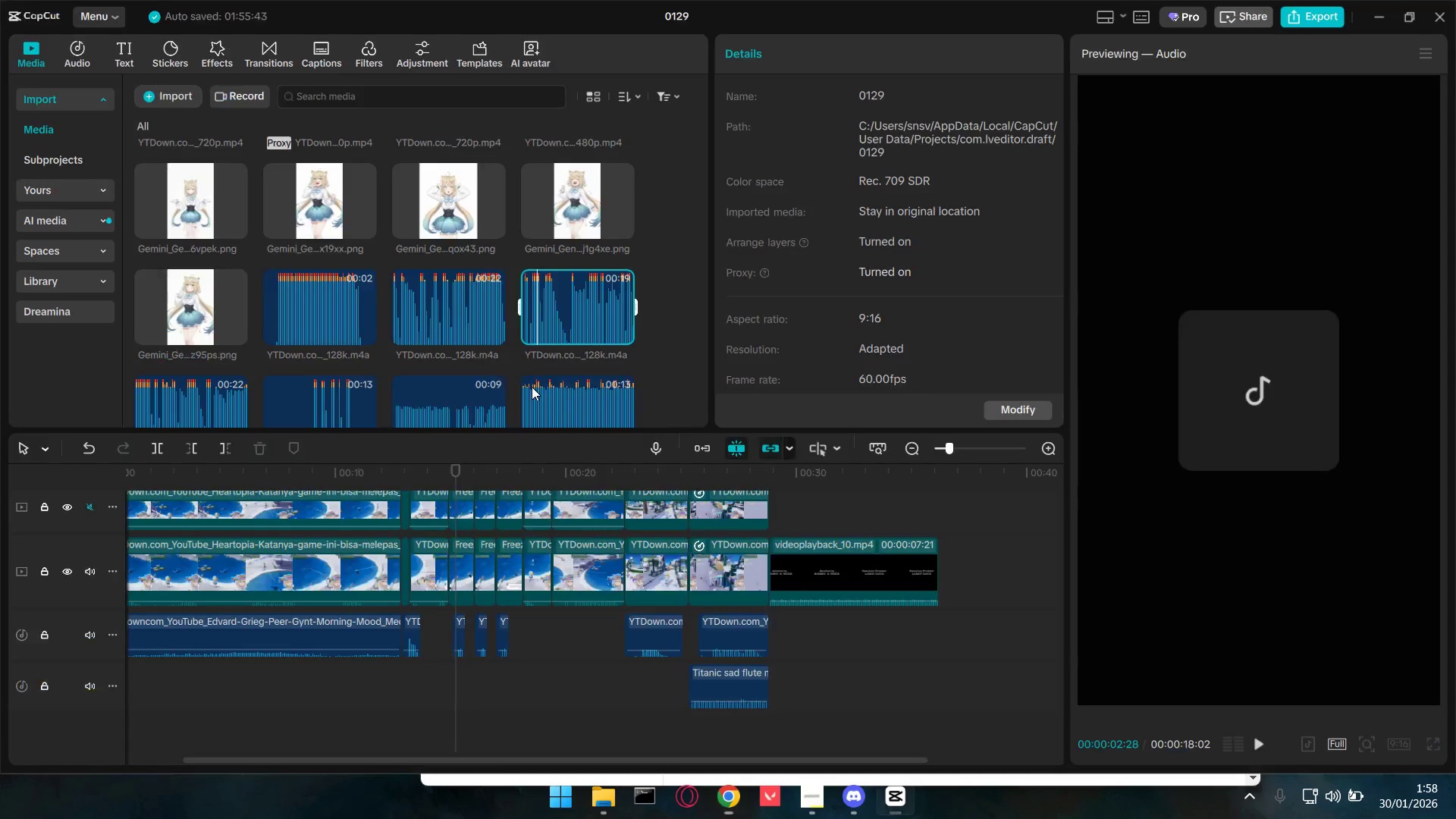 
key(Alt+Tab)
 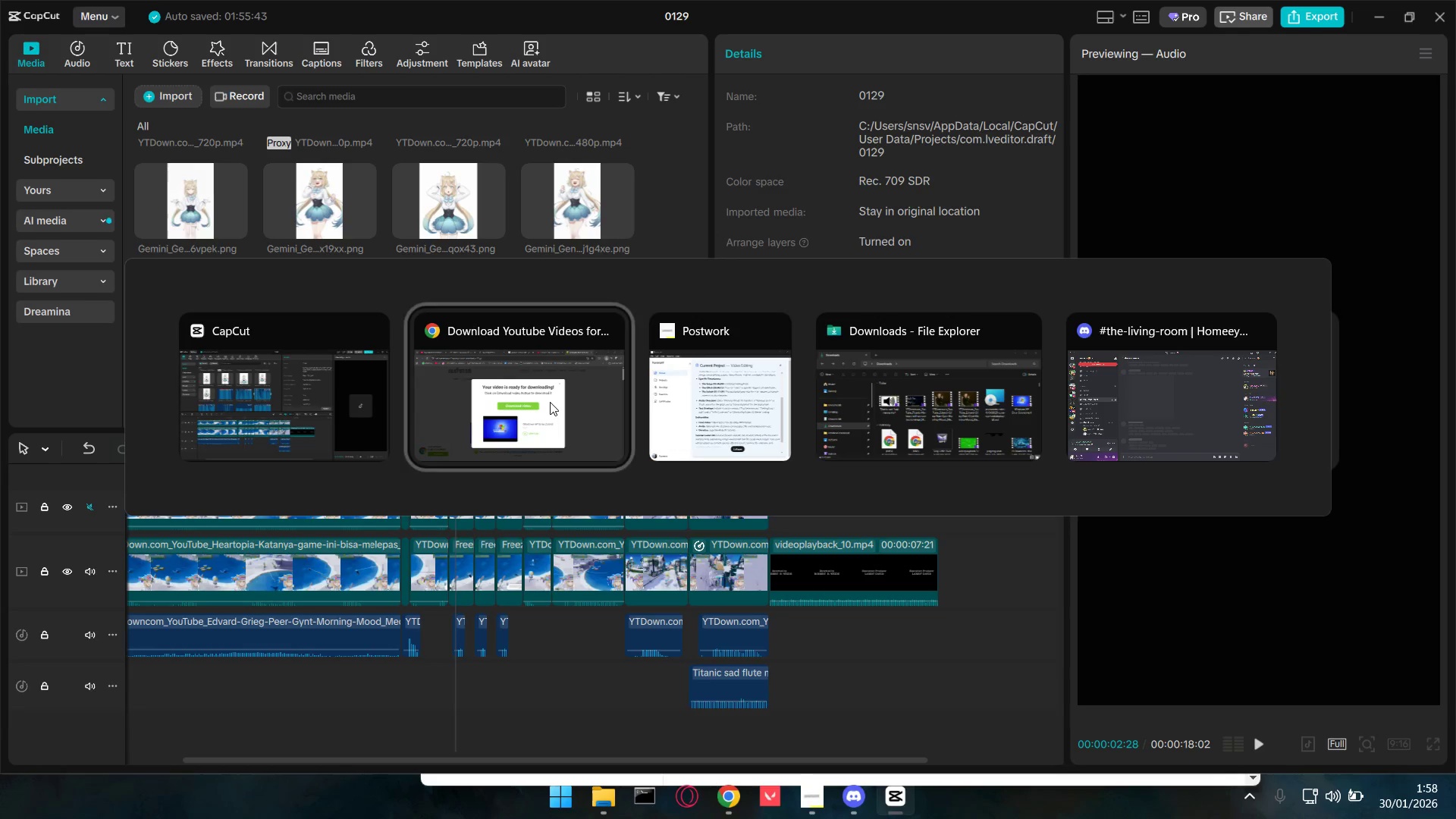 
key(Alt+Tab)
 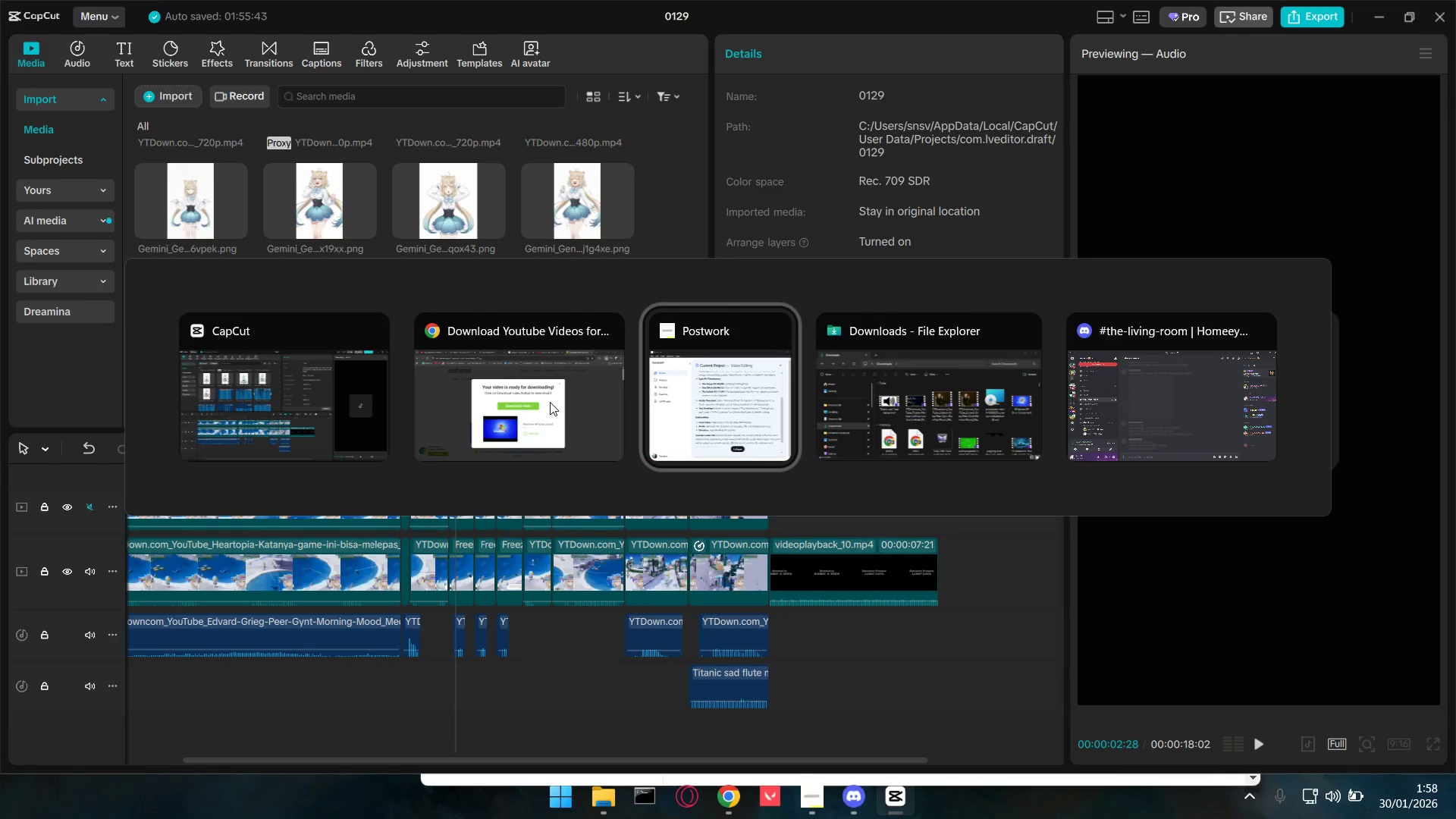 
key(Alt+Tab)
 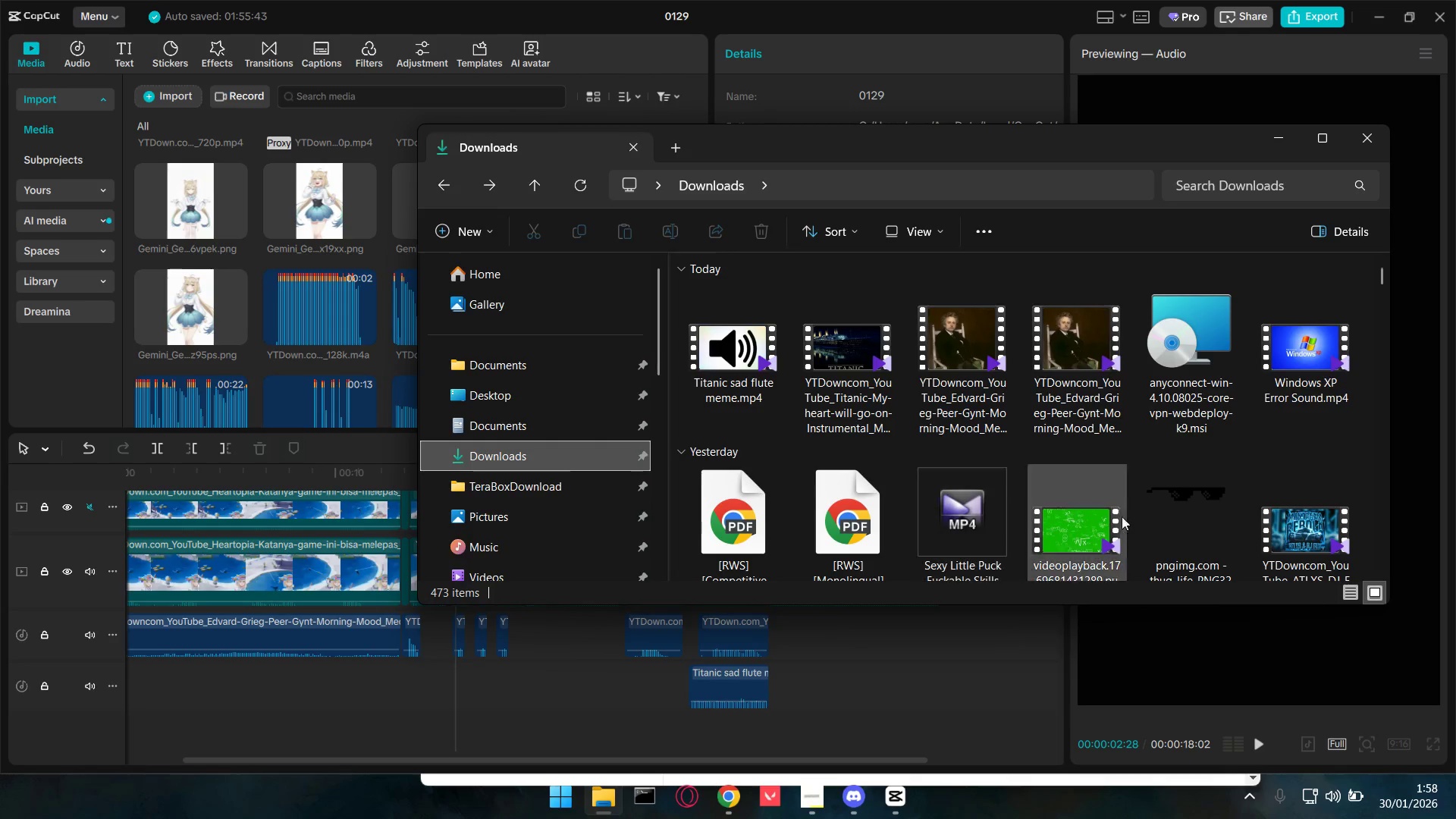 
left_click_drag(start_coordinate=[1301, 368], to_coordinate=[360, 319])
 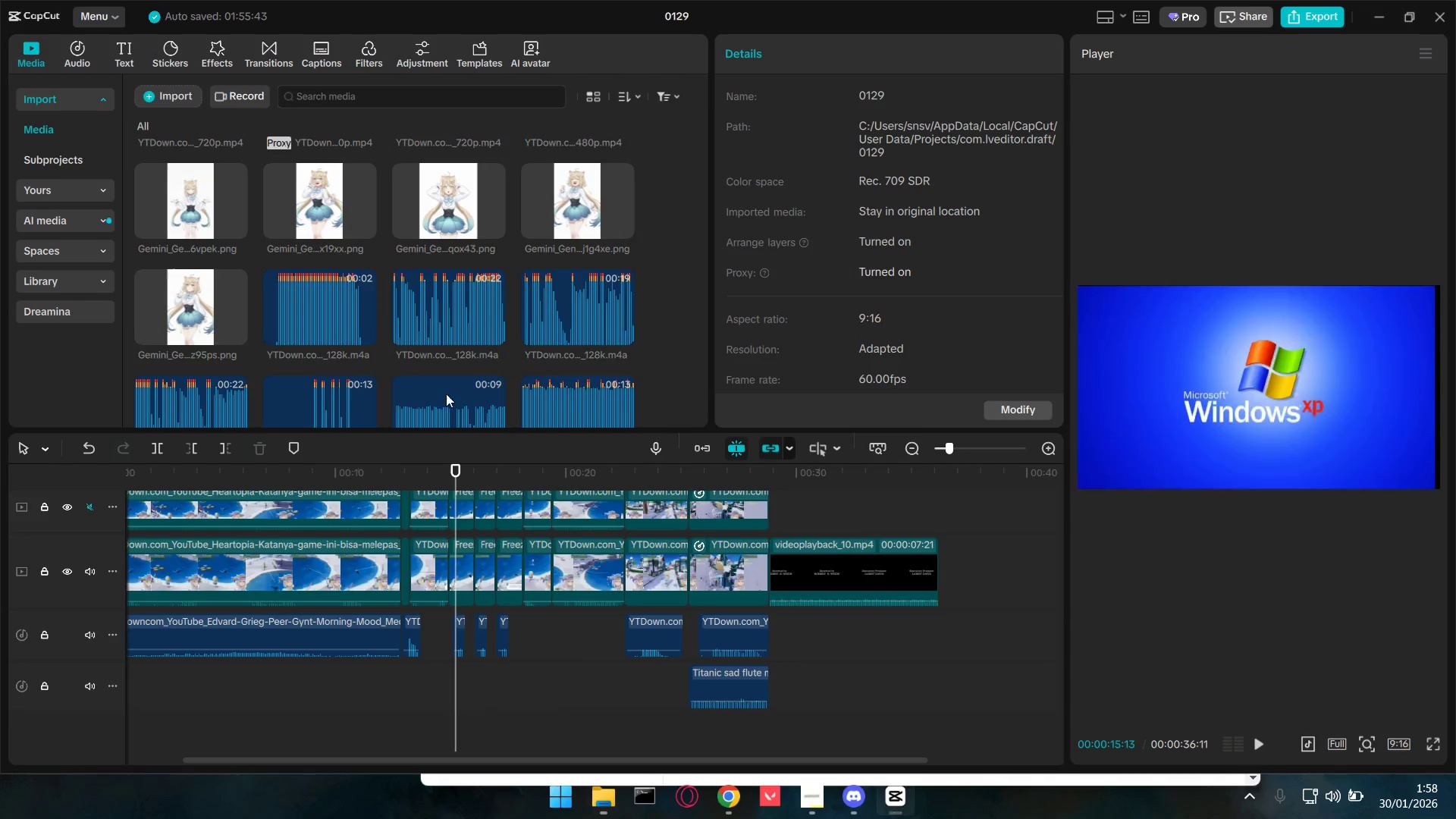 
left_click_drag(start_coordinate=[455, 376], to_coordinate=[985, 586])
 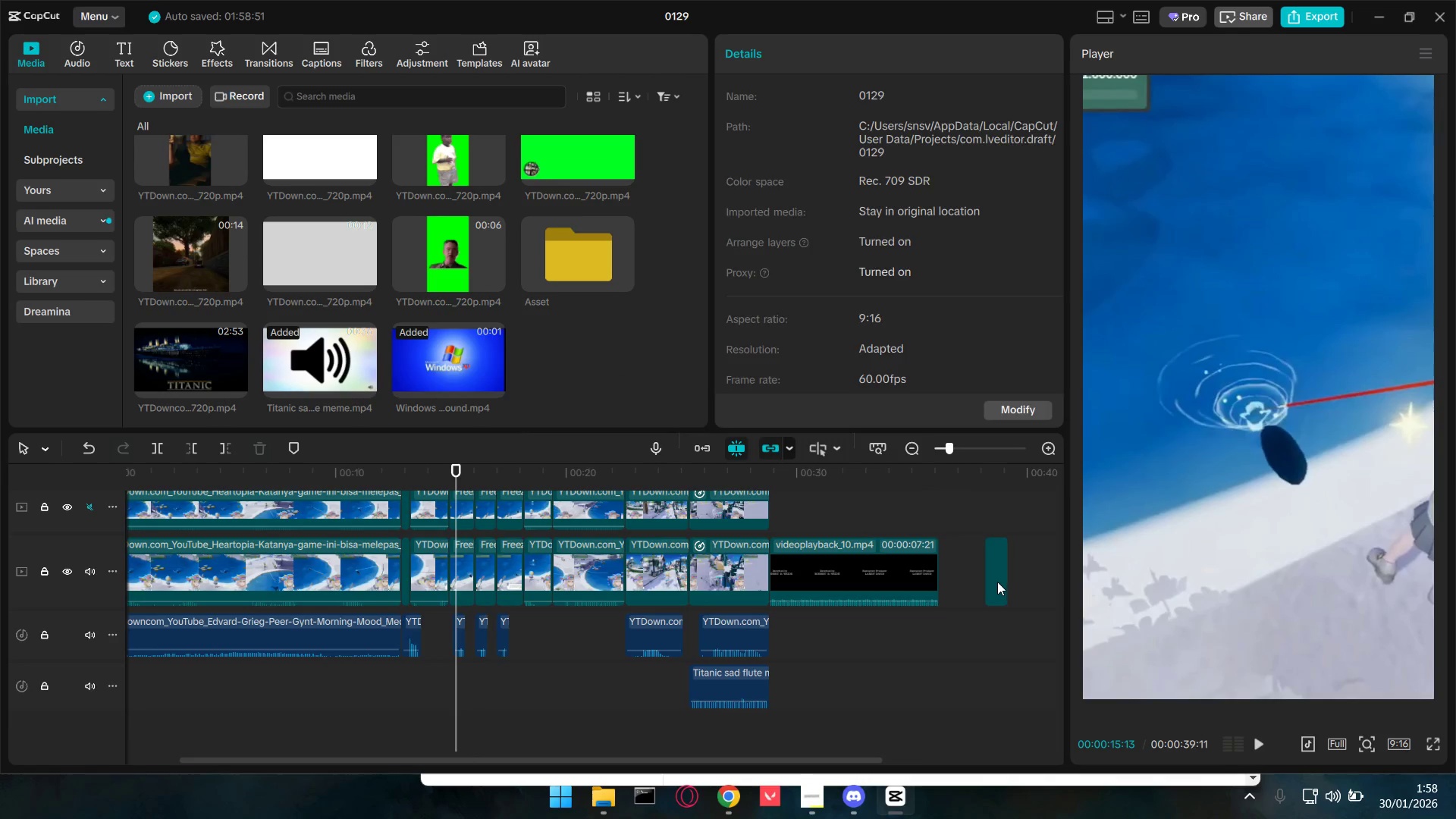 
scroll: coordinate [457, 378], scroll_direction: down, amount: 8.0
 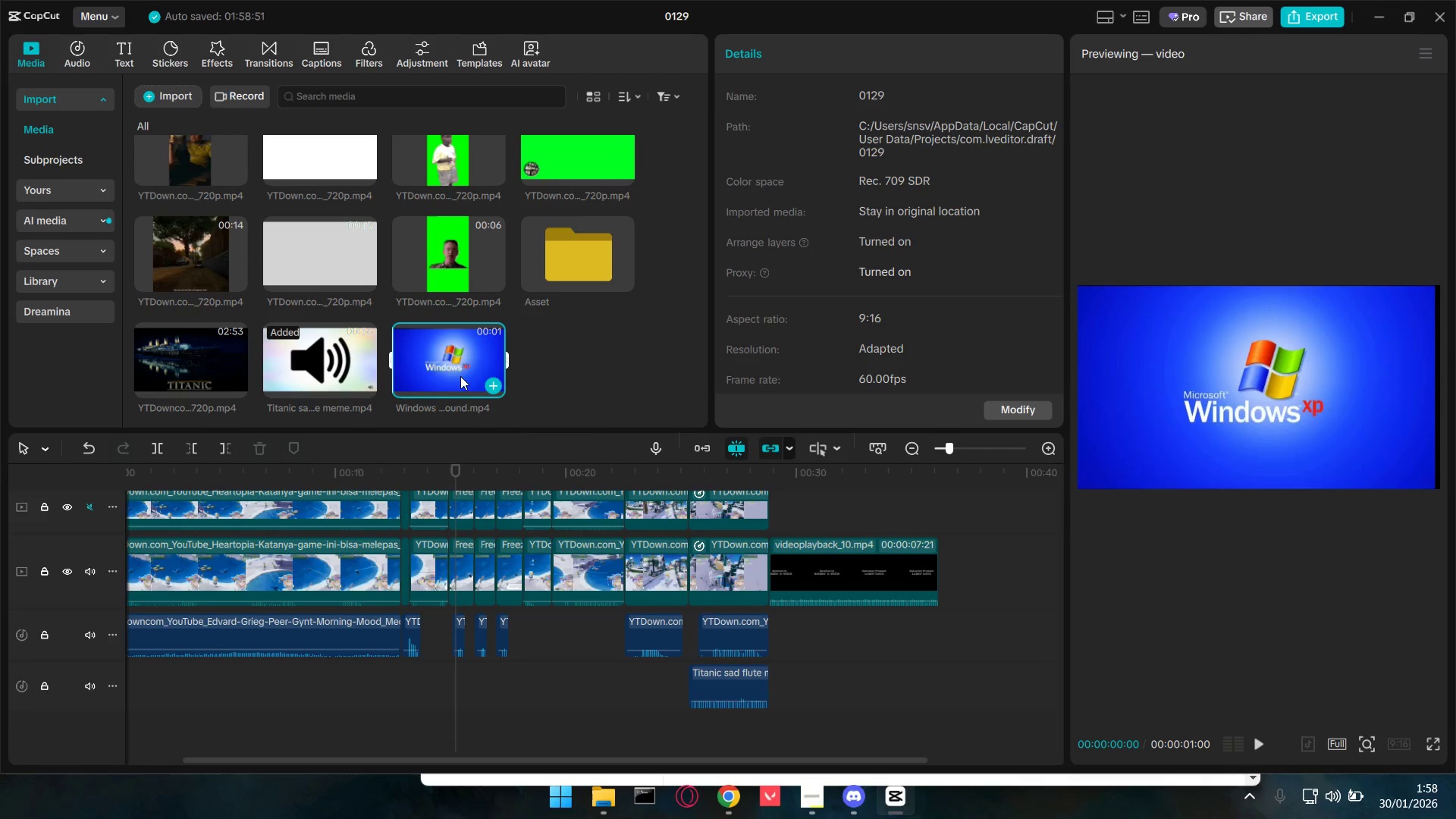 
key(E)
 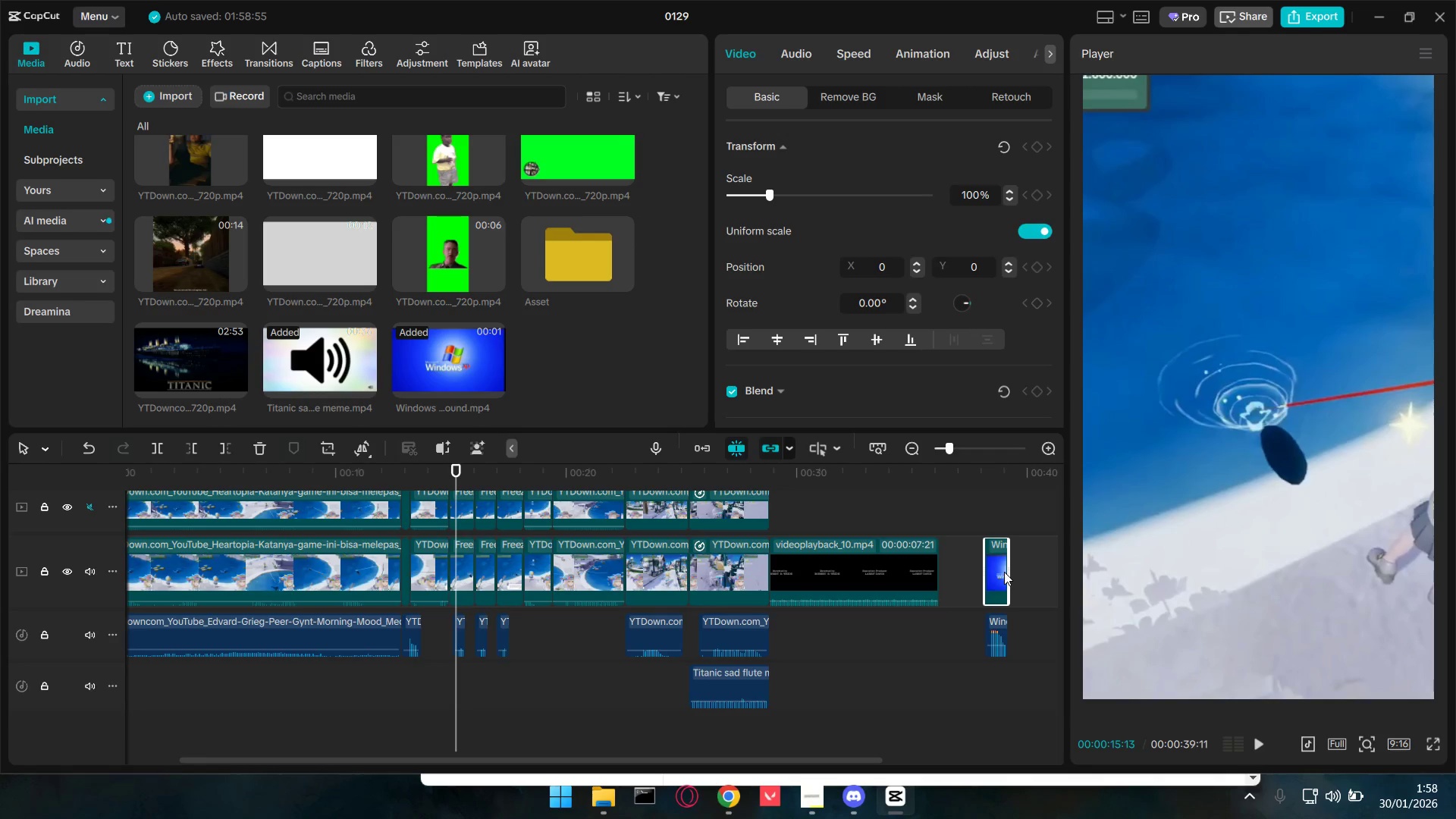 
key(Backspace)
 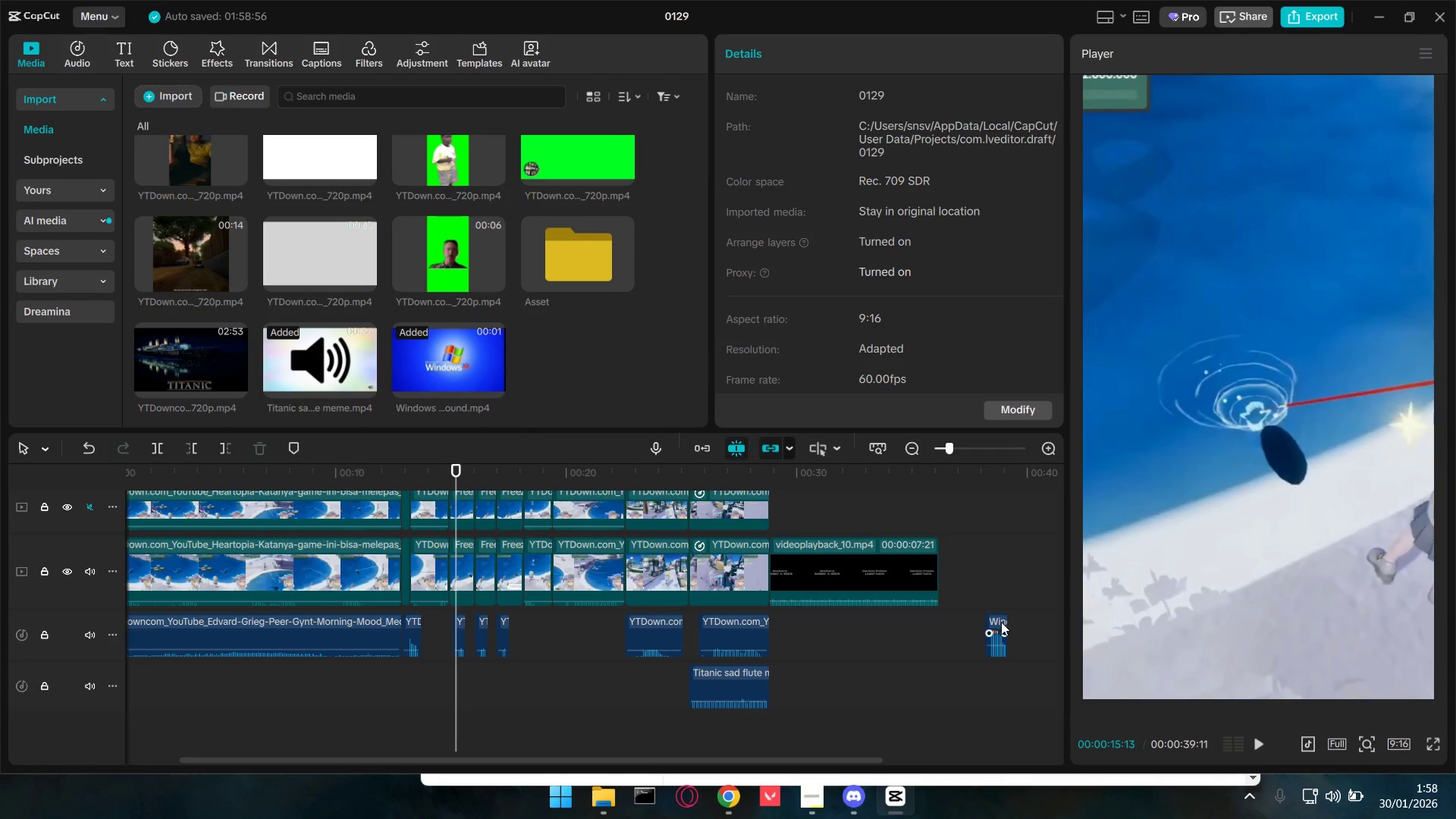 
left_click_drag(start_coordinate=[999, 619], to_coordinate=[416, 682])
 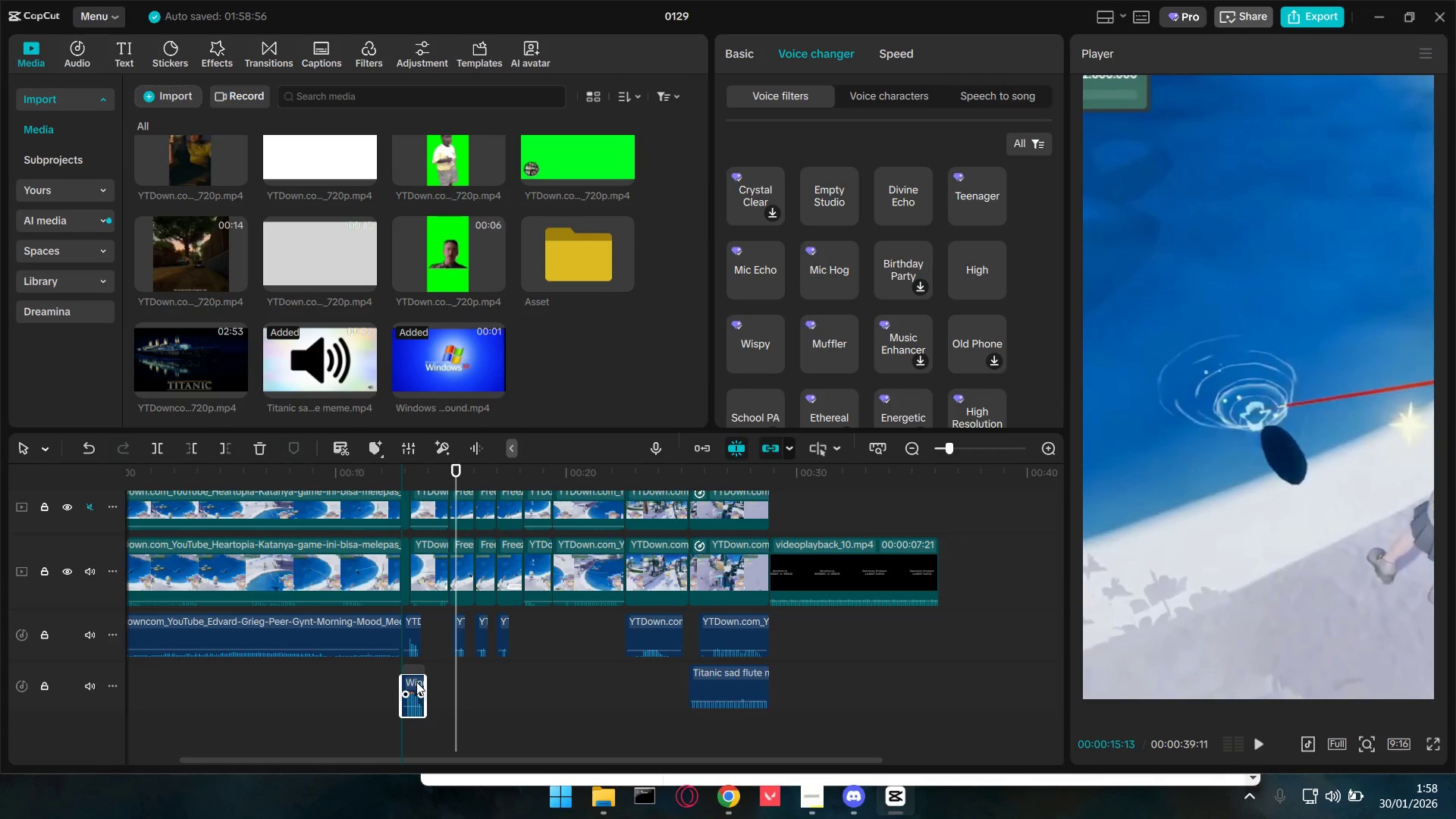 
hold_key(key=ControlLeft, duration=0.95)